 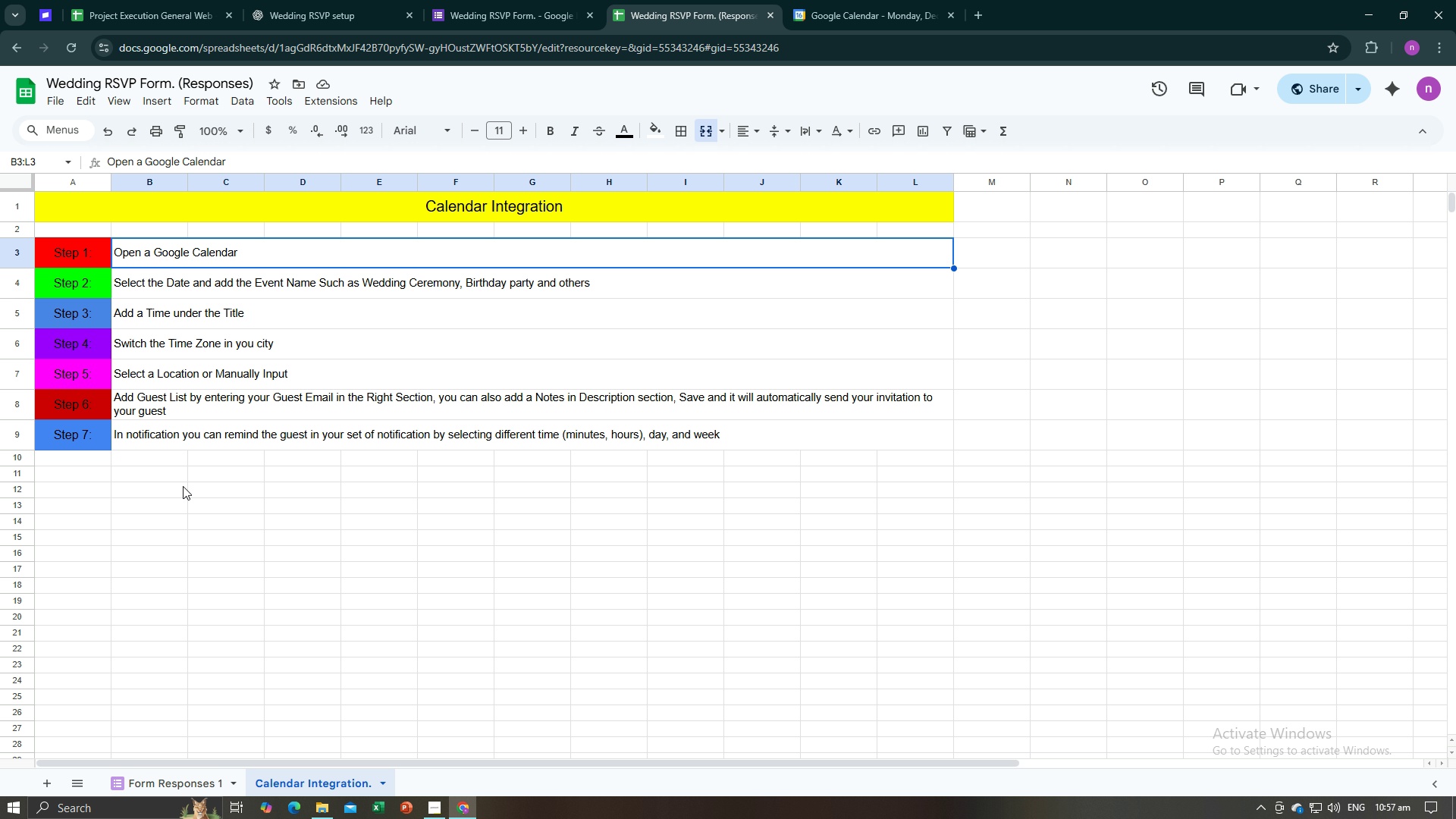 
left_click([188, 779])
 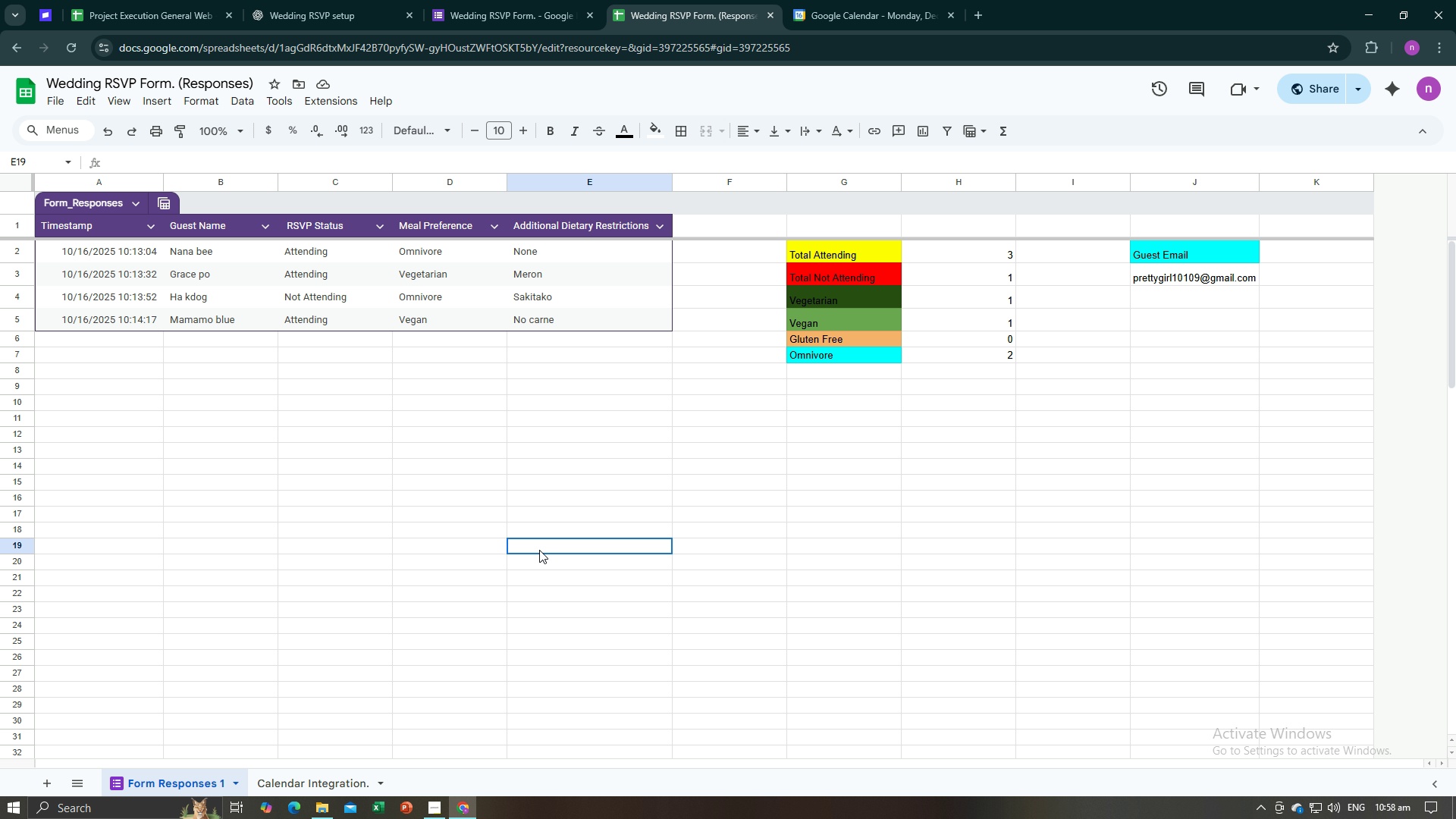 
left_click([539, 550])
 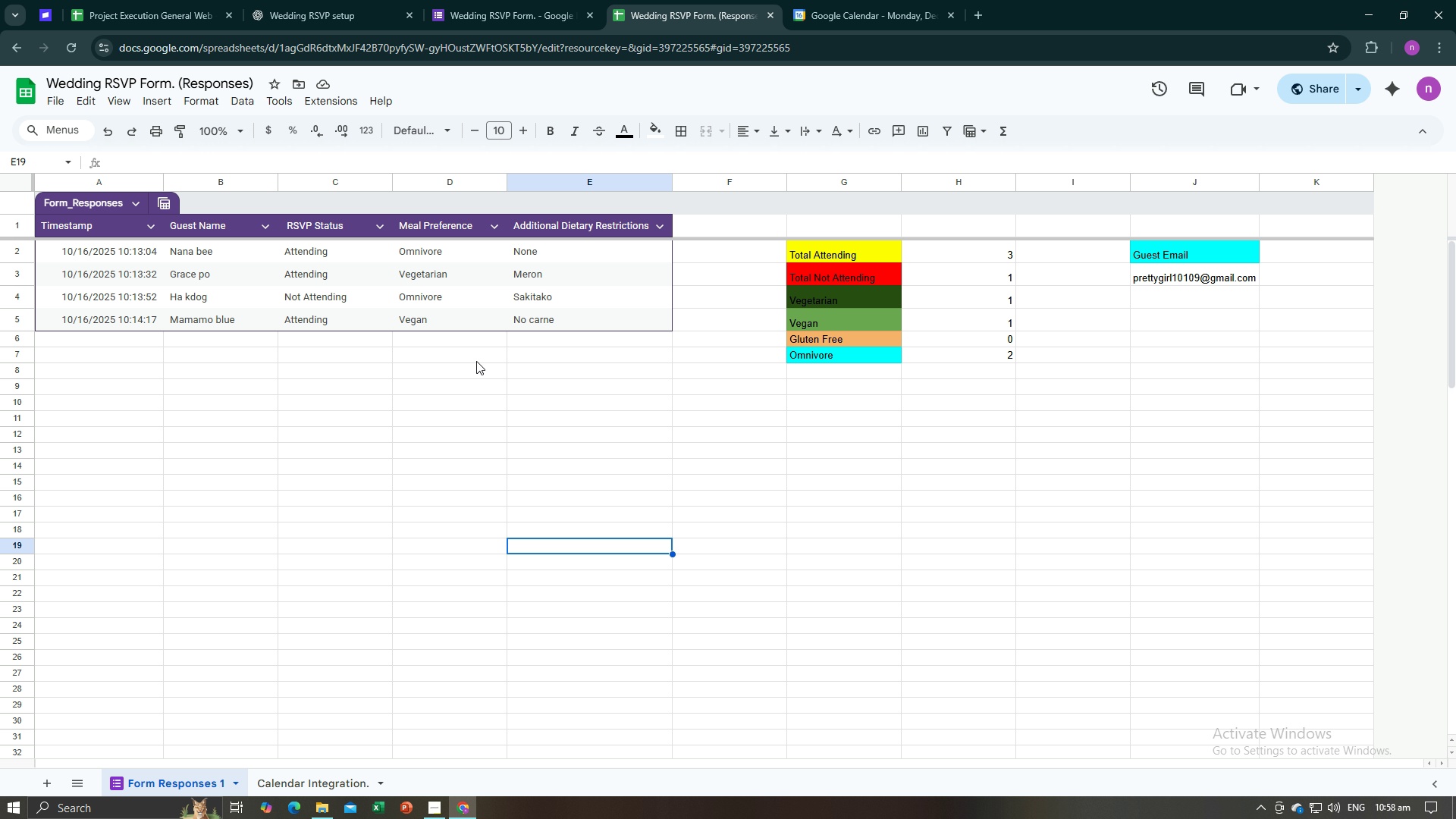 
left_click([514, 0])
 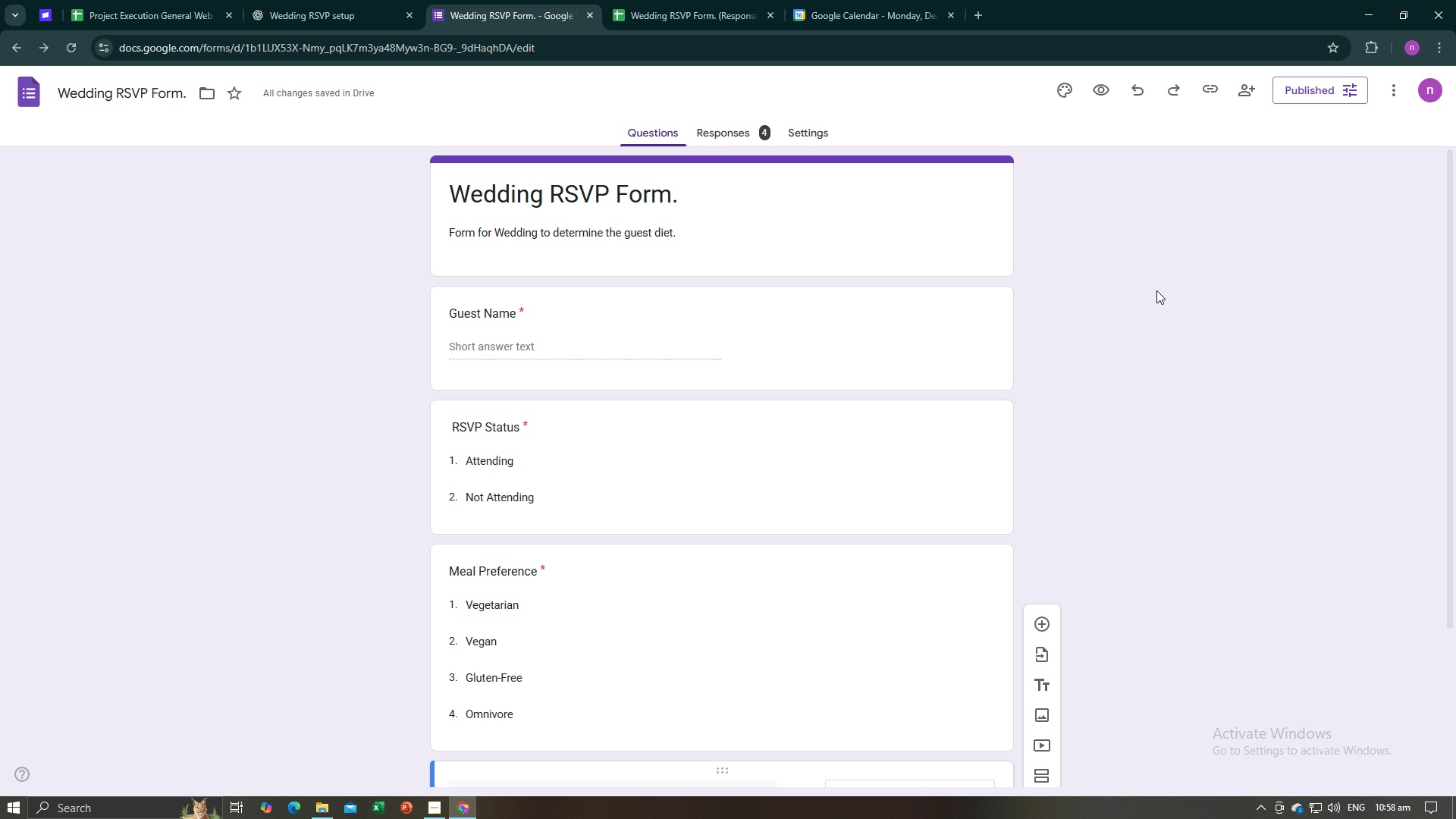 
left_click([1156, 290])
 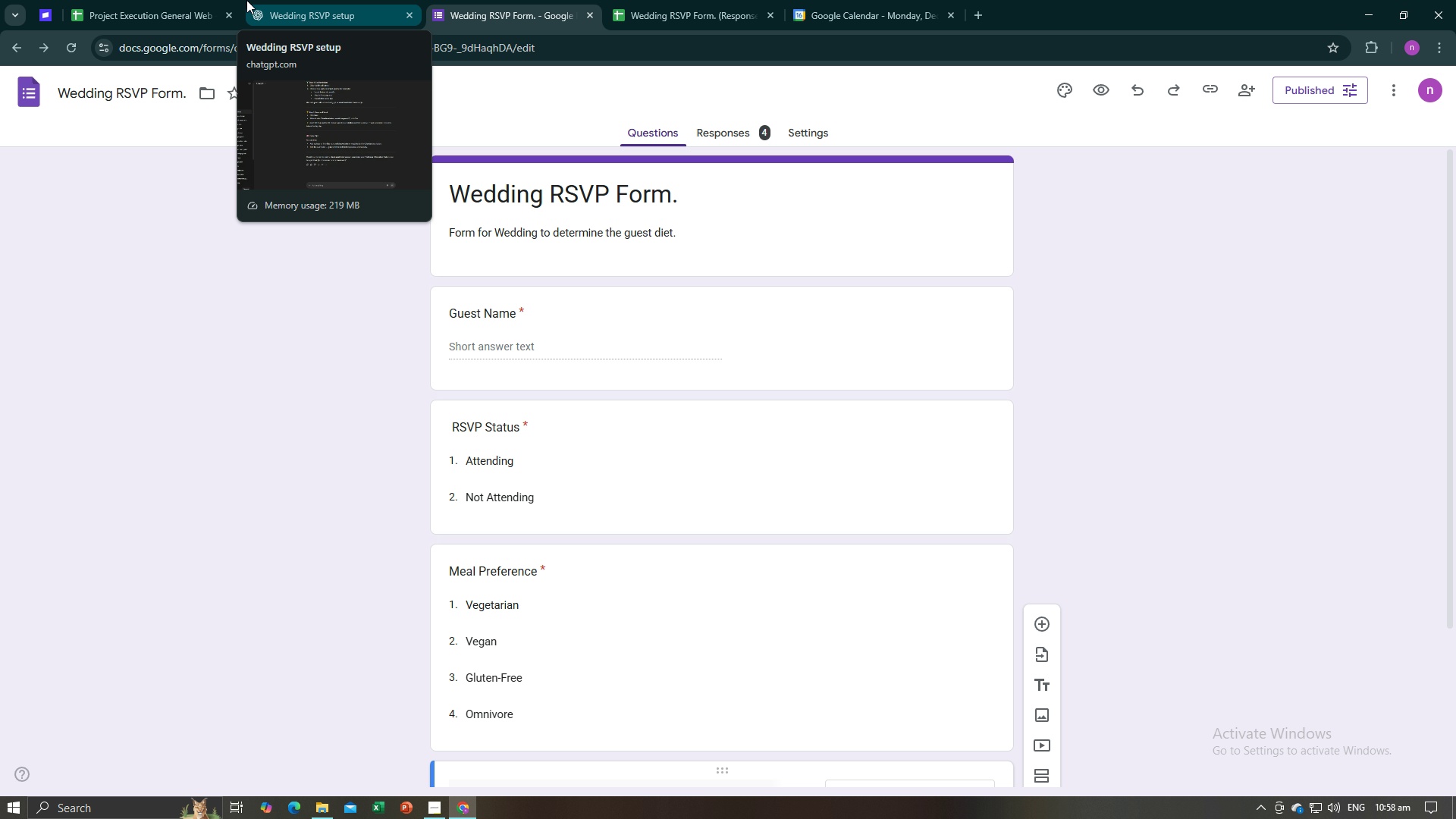 
left_click([299, 0])
 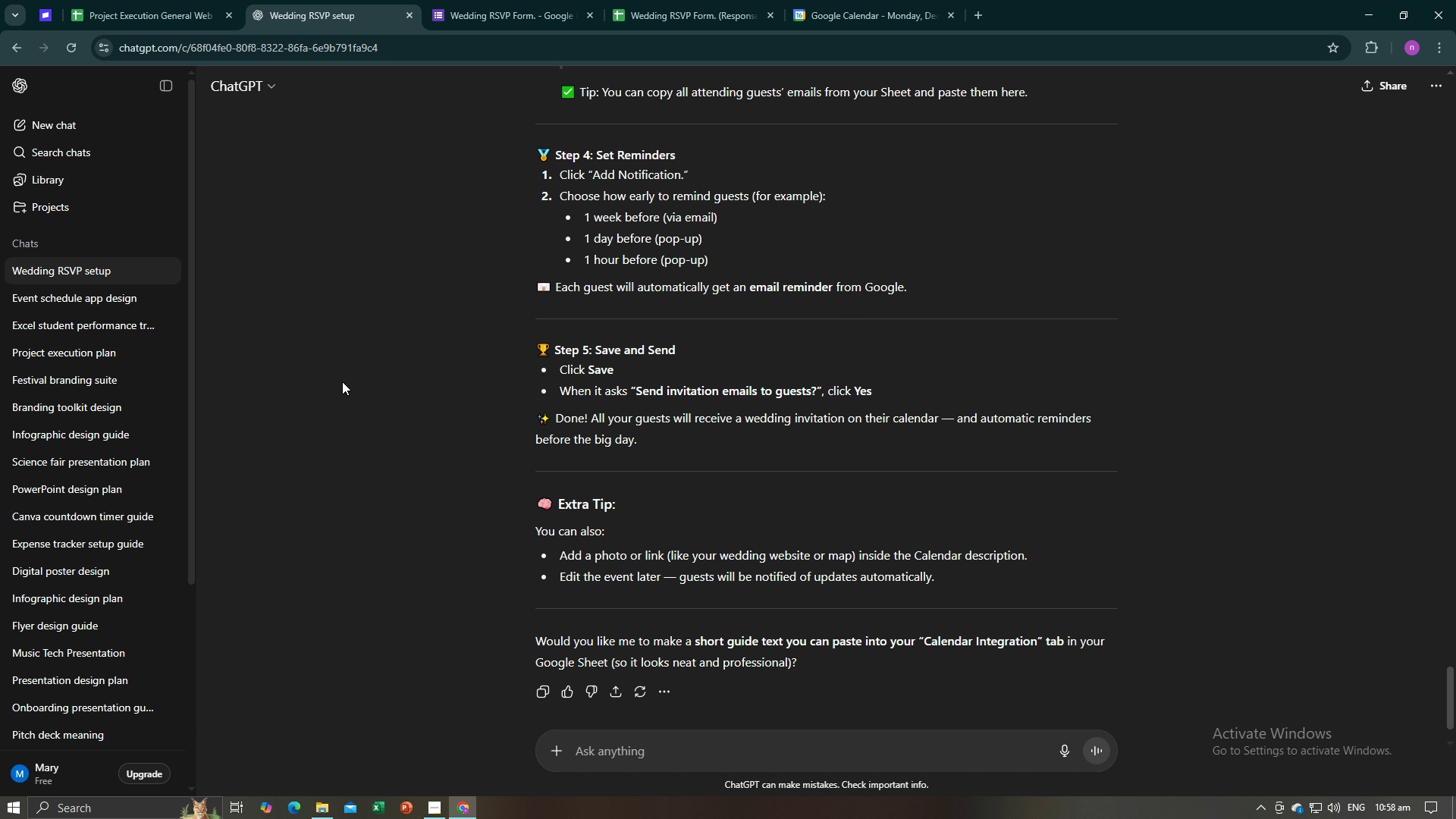 
scroll: coordinate [343, 381], scroll_direction: up, amount: 47.0
 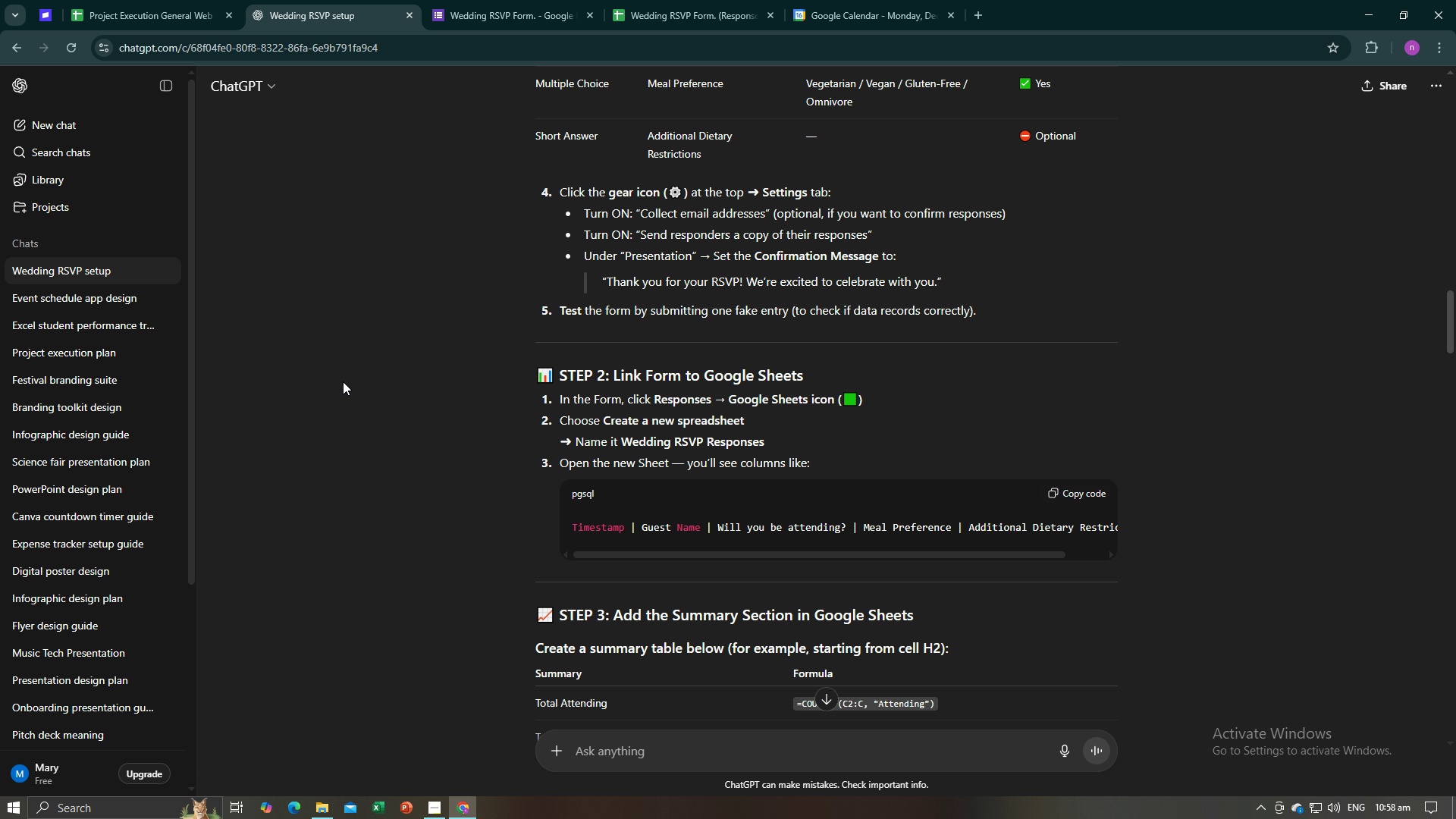 
wait(8.18)
 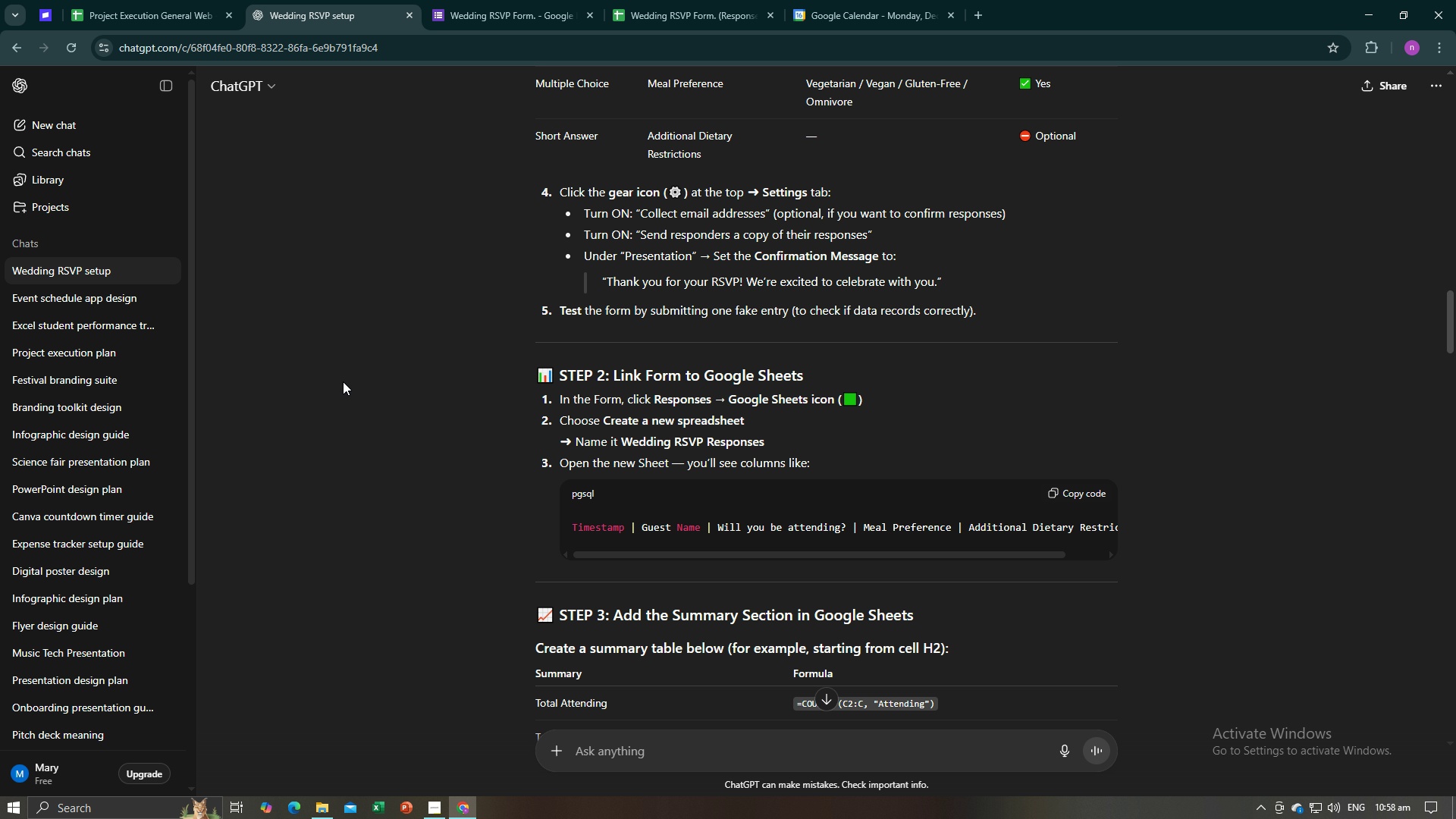 
scroll: coordinate [667, 252], scroll_direction: up, amount: 3.0
 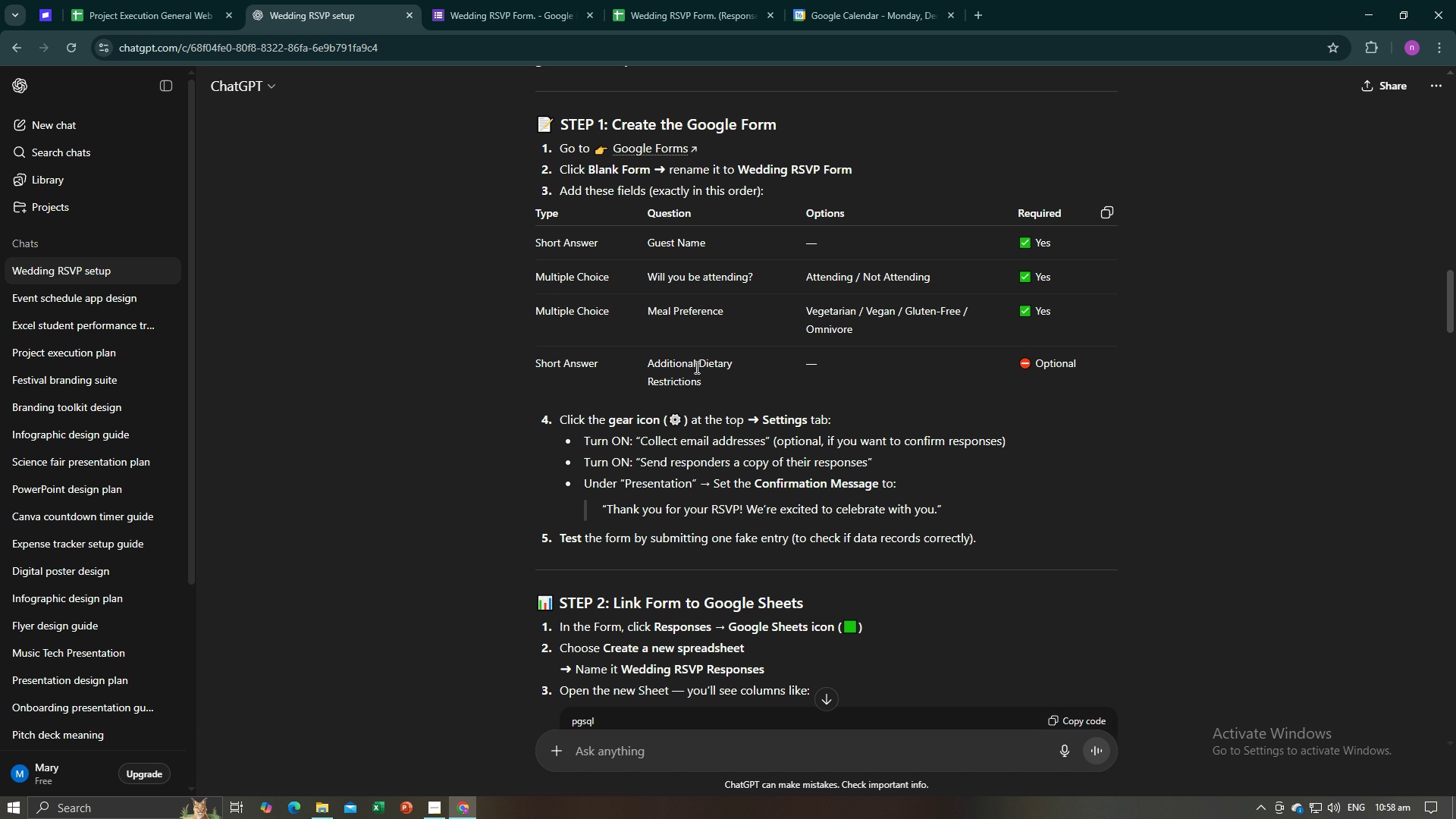 
wait(12.29)
 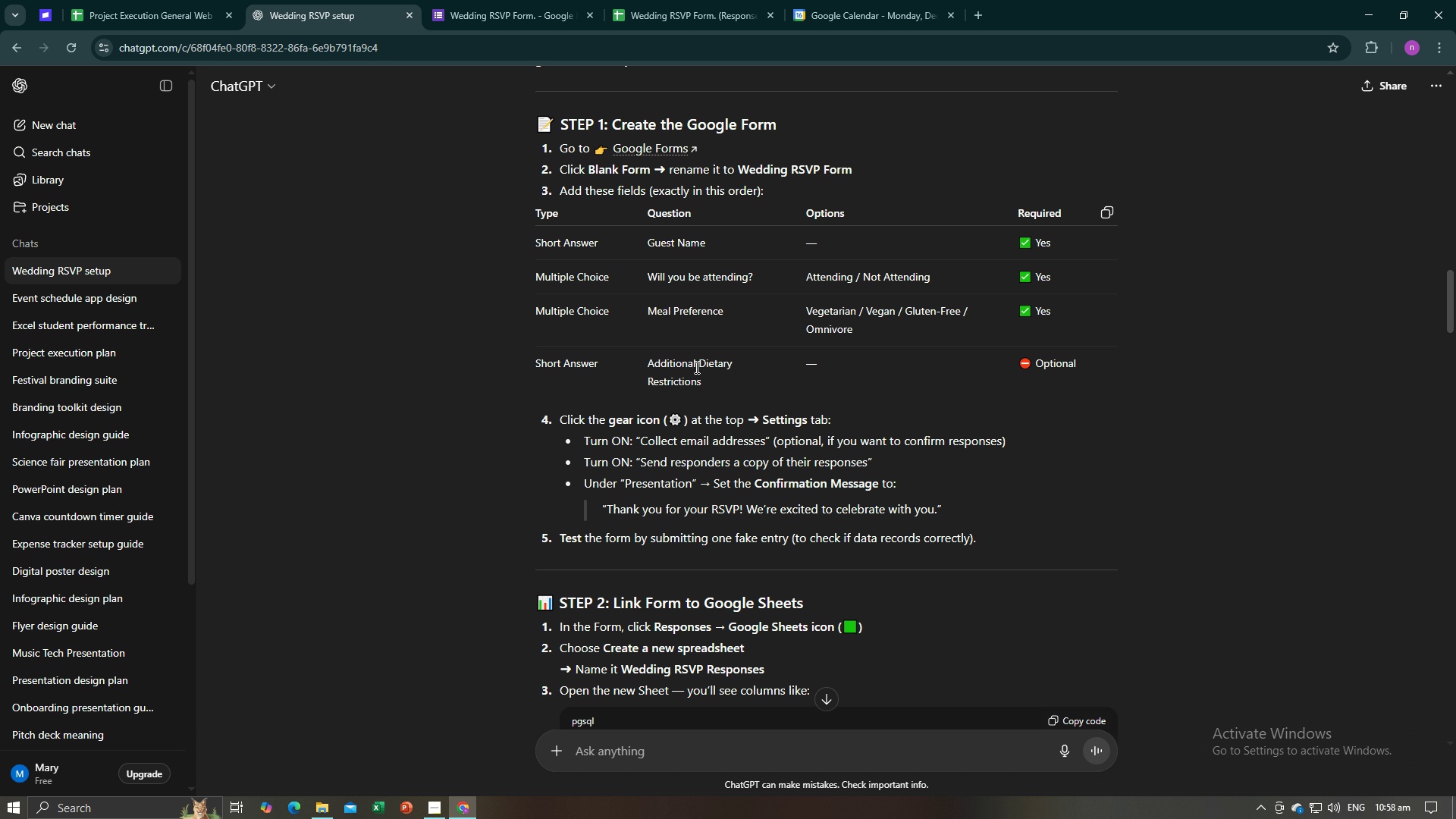 
left_click([464, 0])
 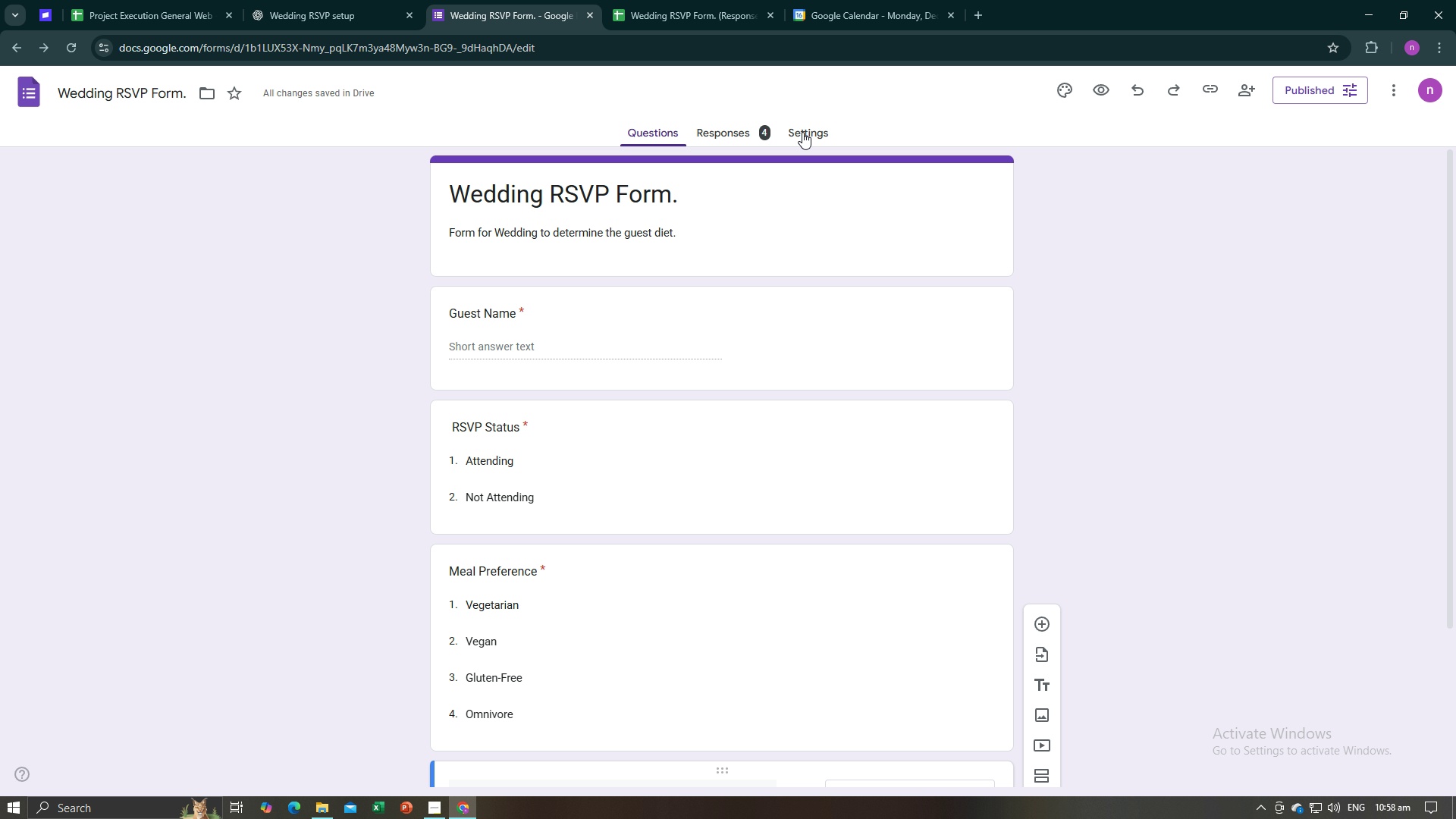 
left_click([802, 132])
 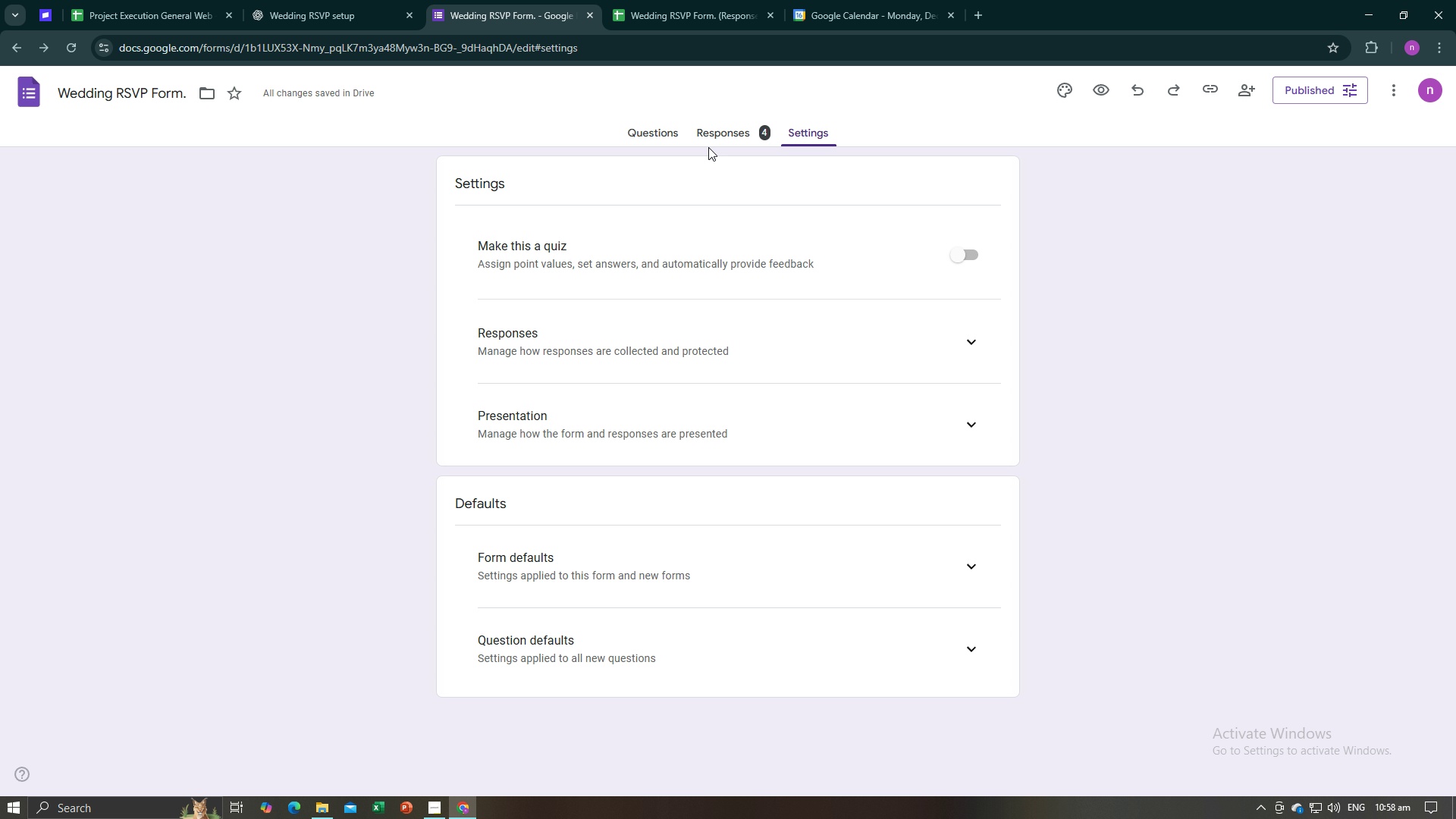 
left_click([661, 133])
 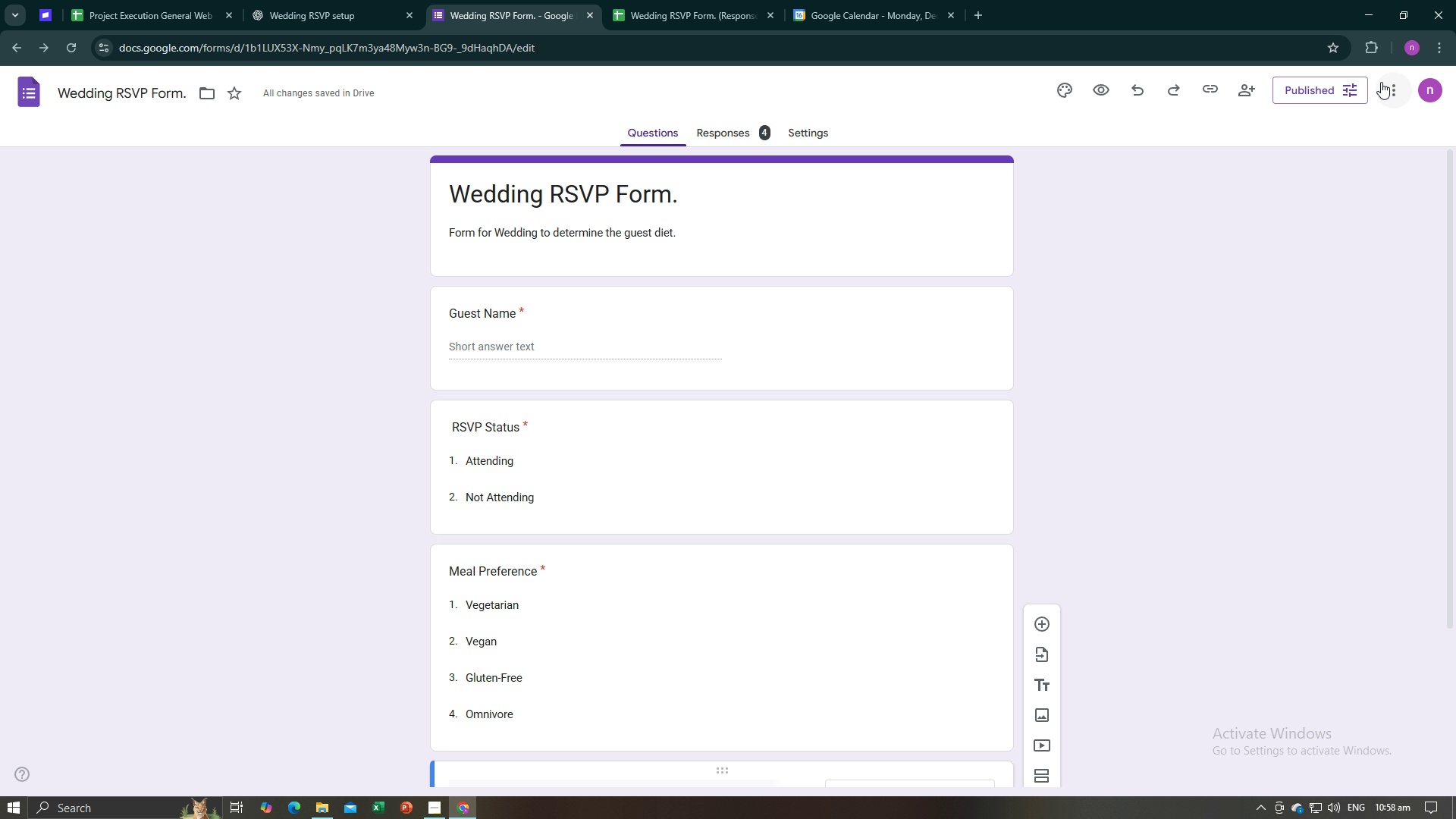 
left_click([1382, 83])
 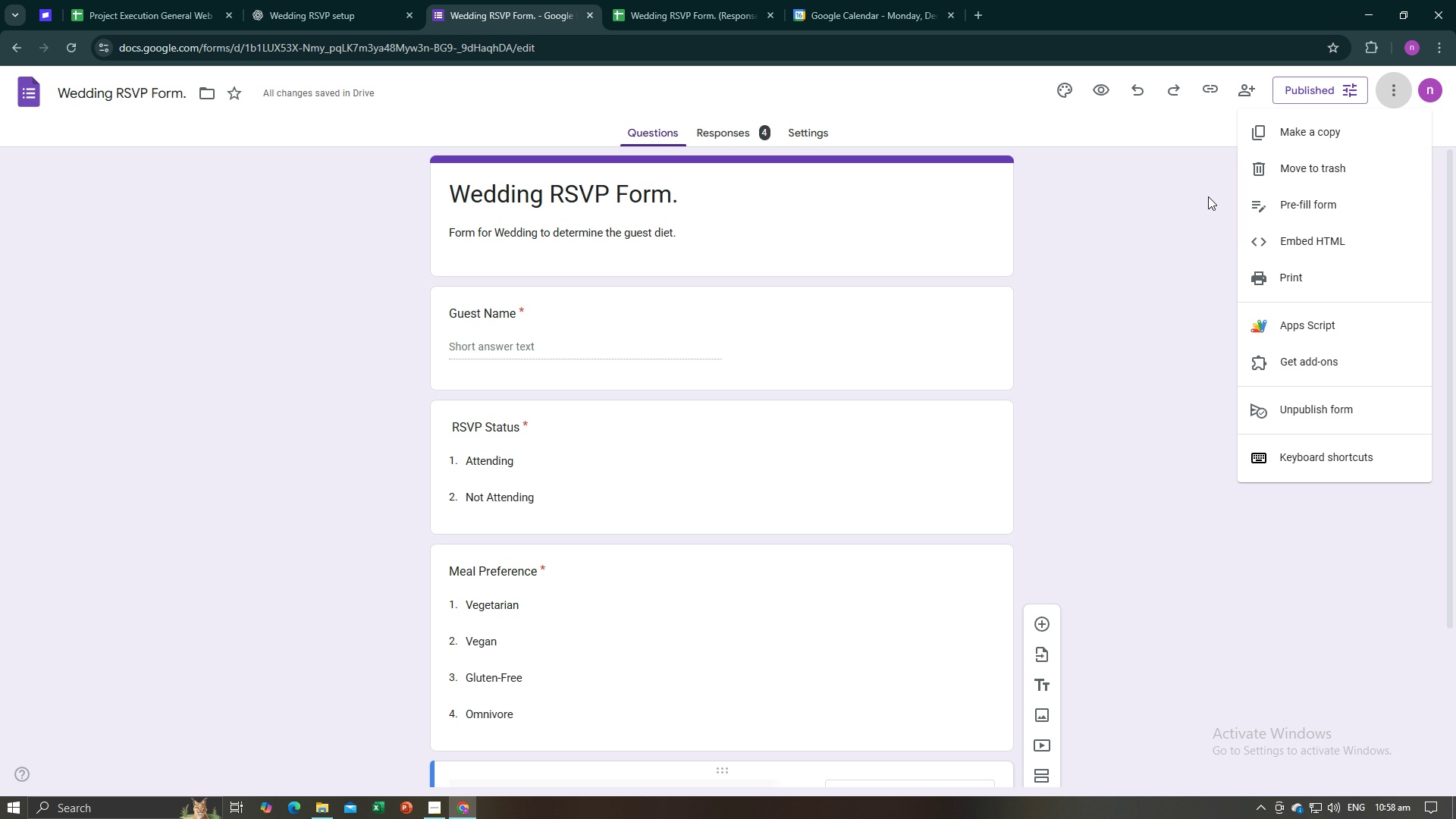 
left_click([1173, 239])
 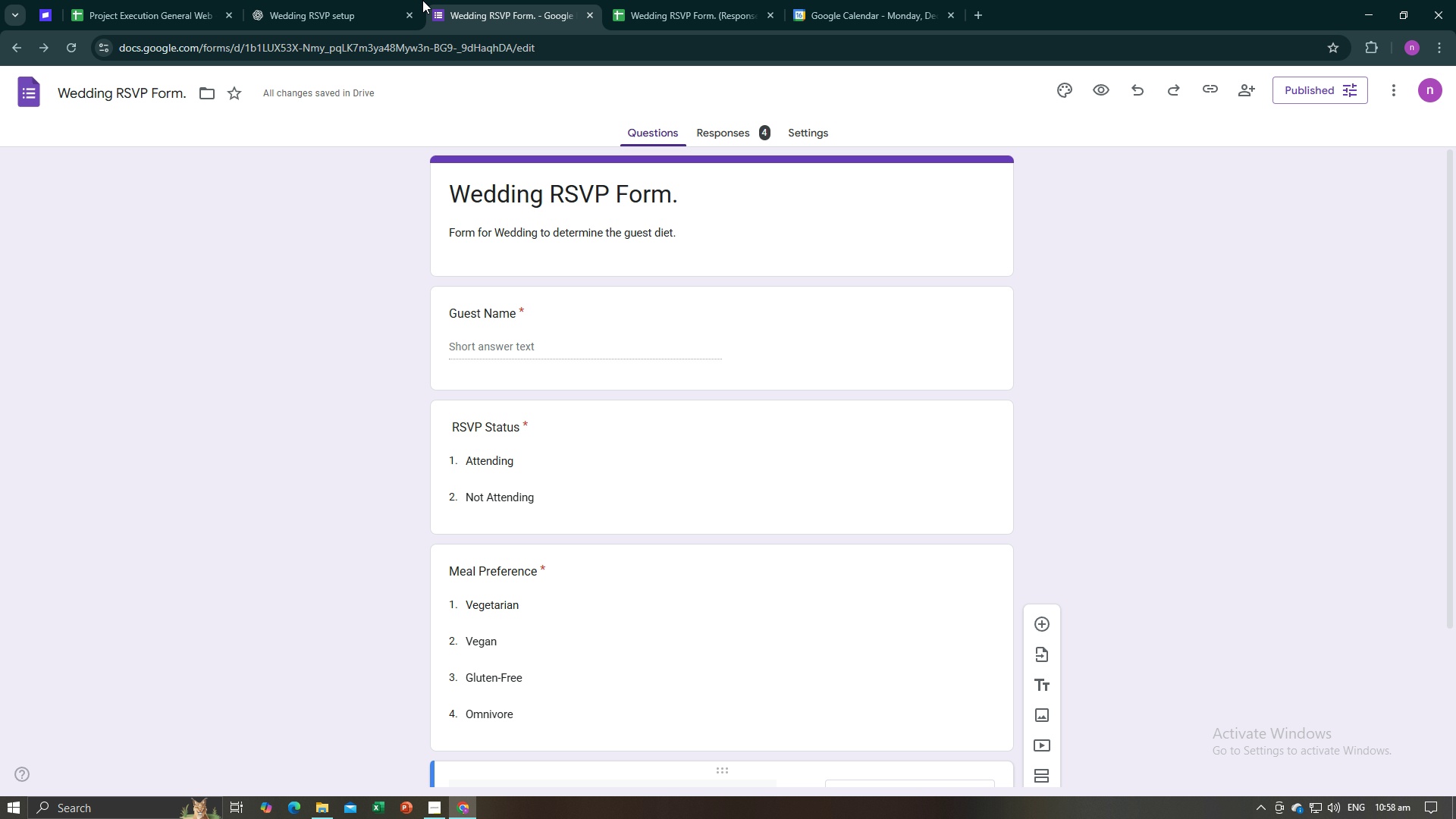 
left_click([347, 0])
 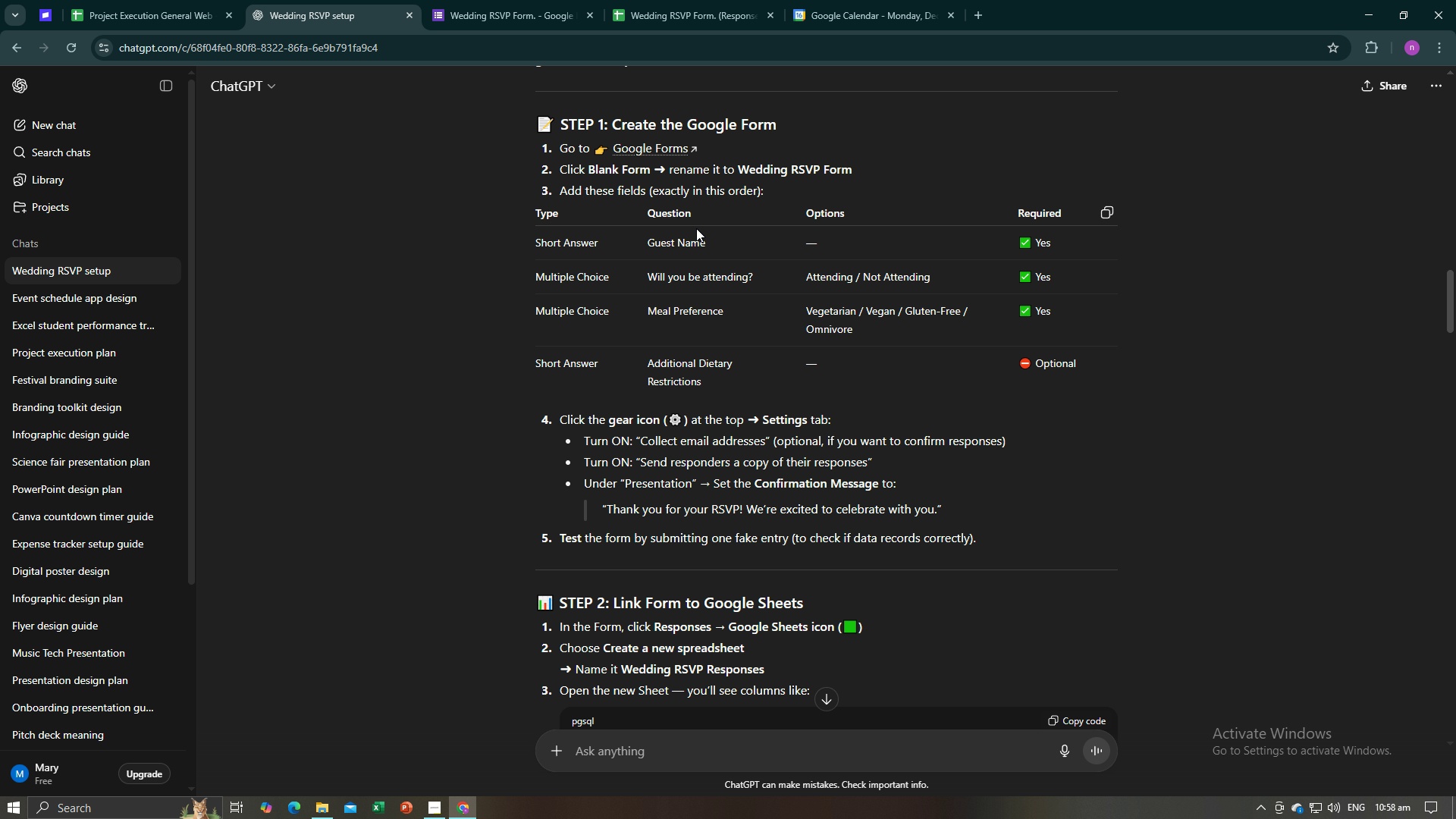 
wait(10.78)
 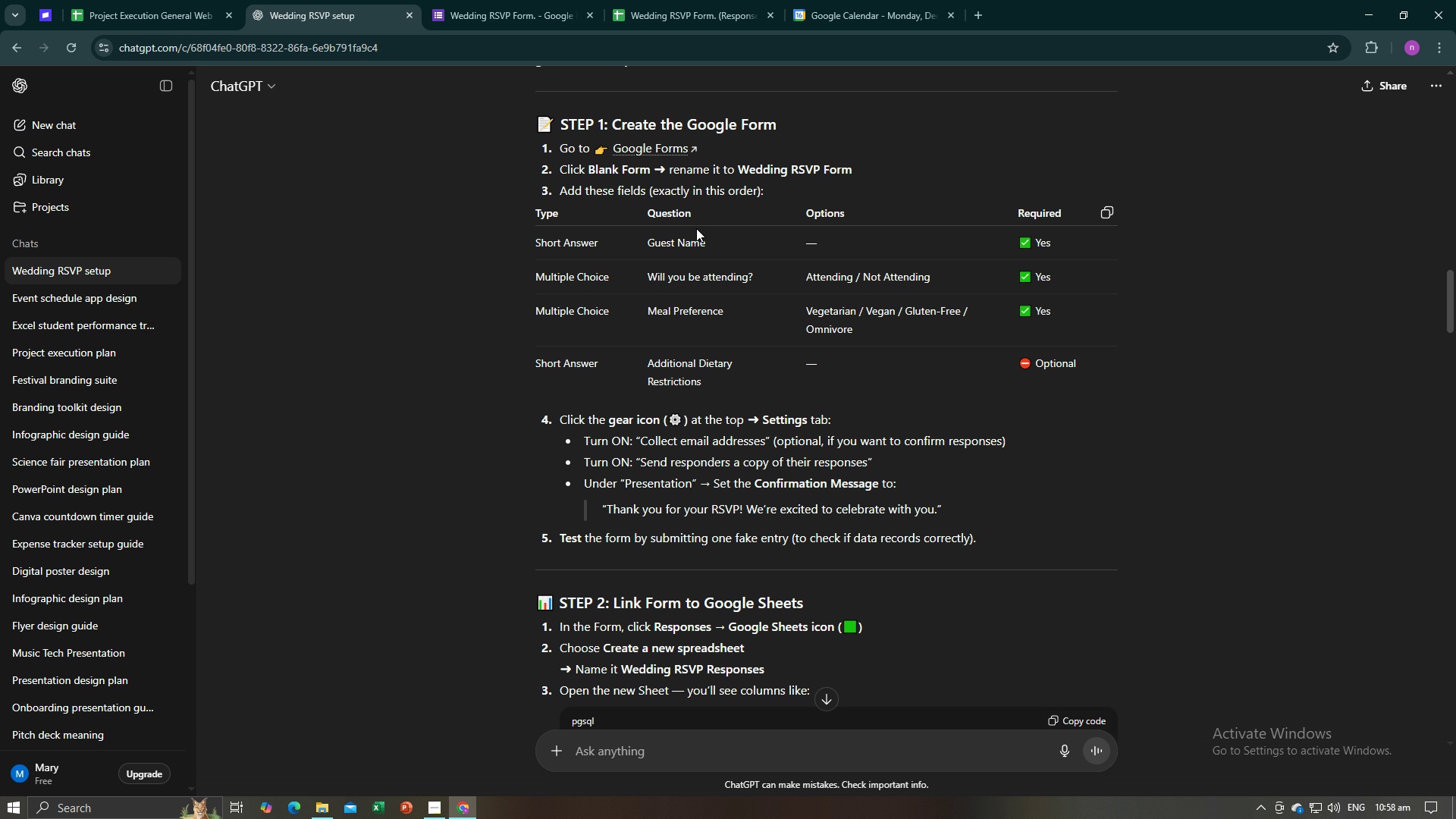 
left_click([653, 0])
 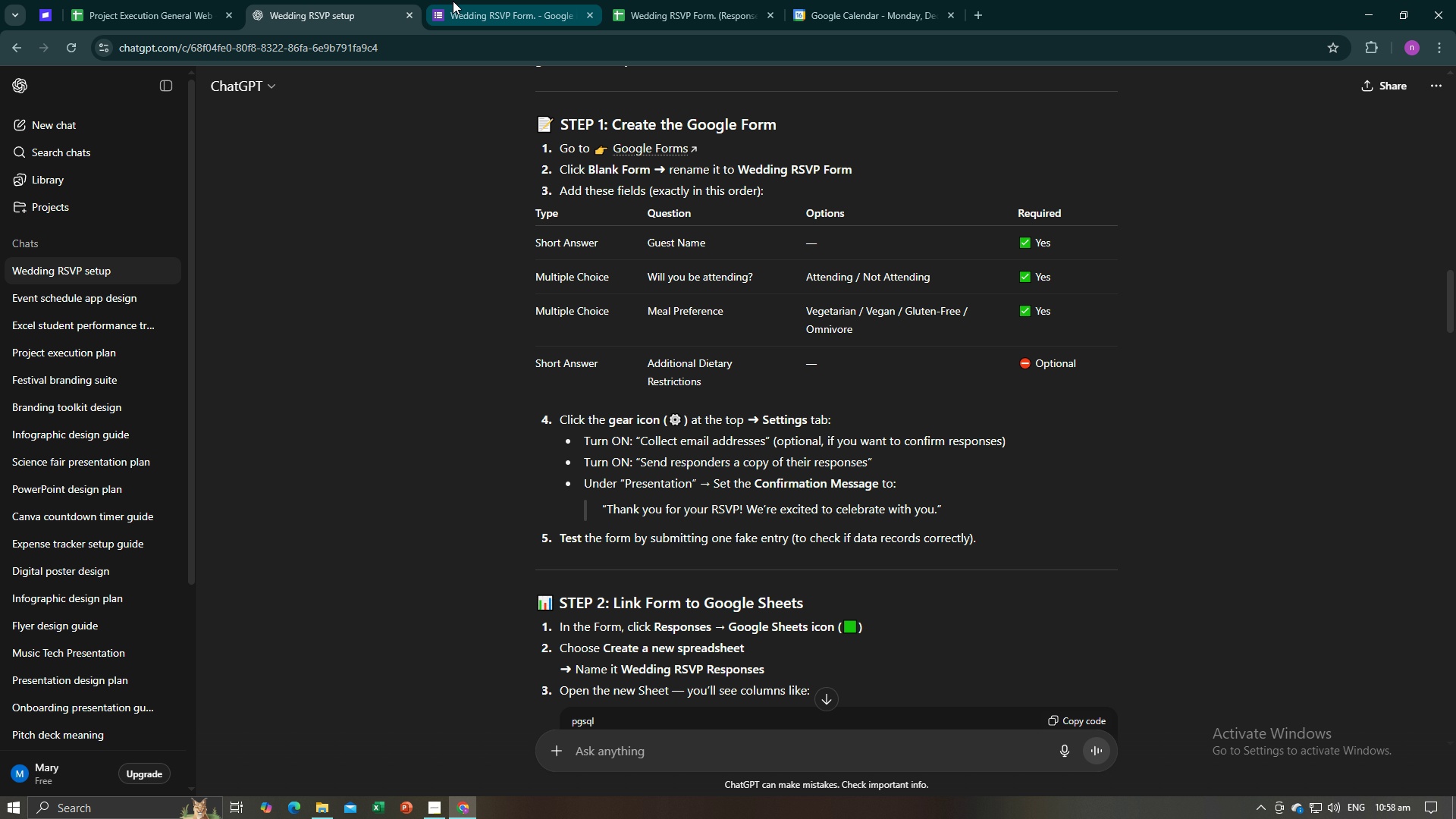 
double_click([487, 1])
 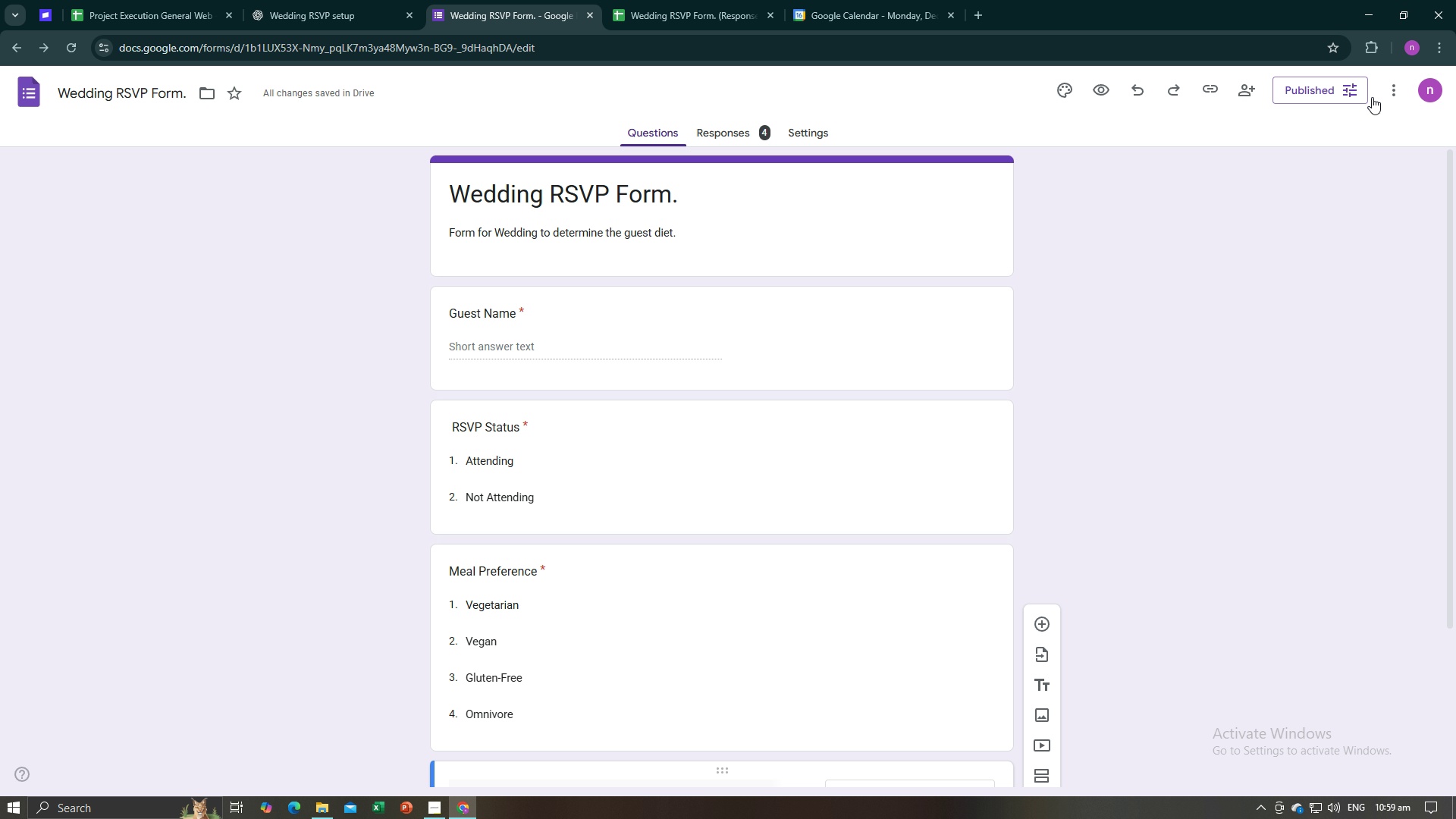 
left_click([1355, 92])
 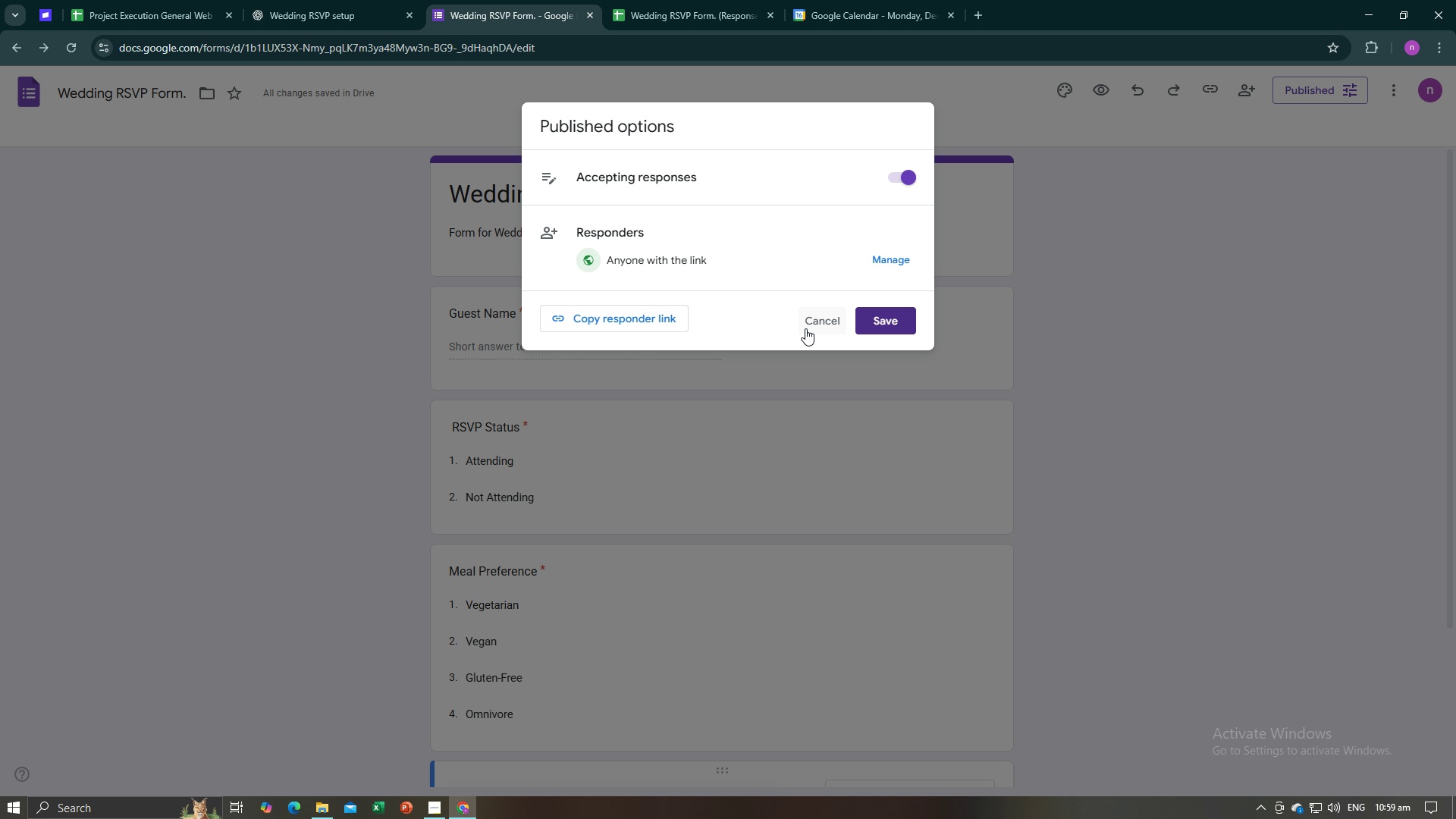 
left_click([821, 325])
 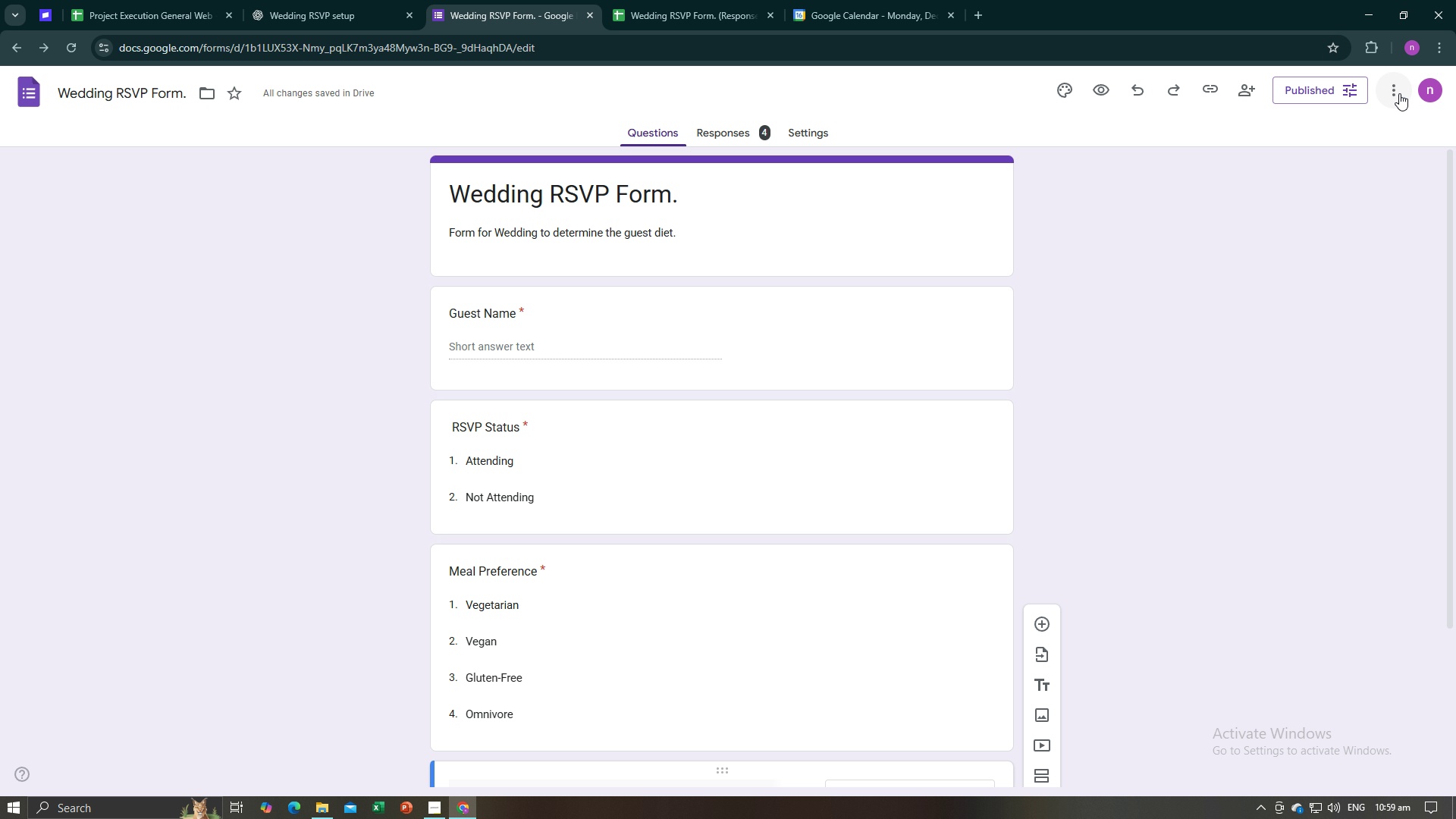 
left_click([1395, 94])
 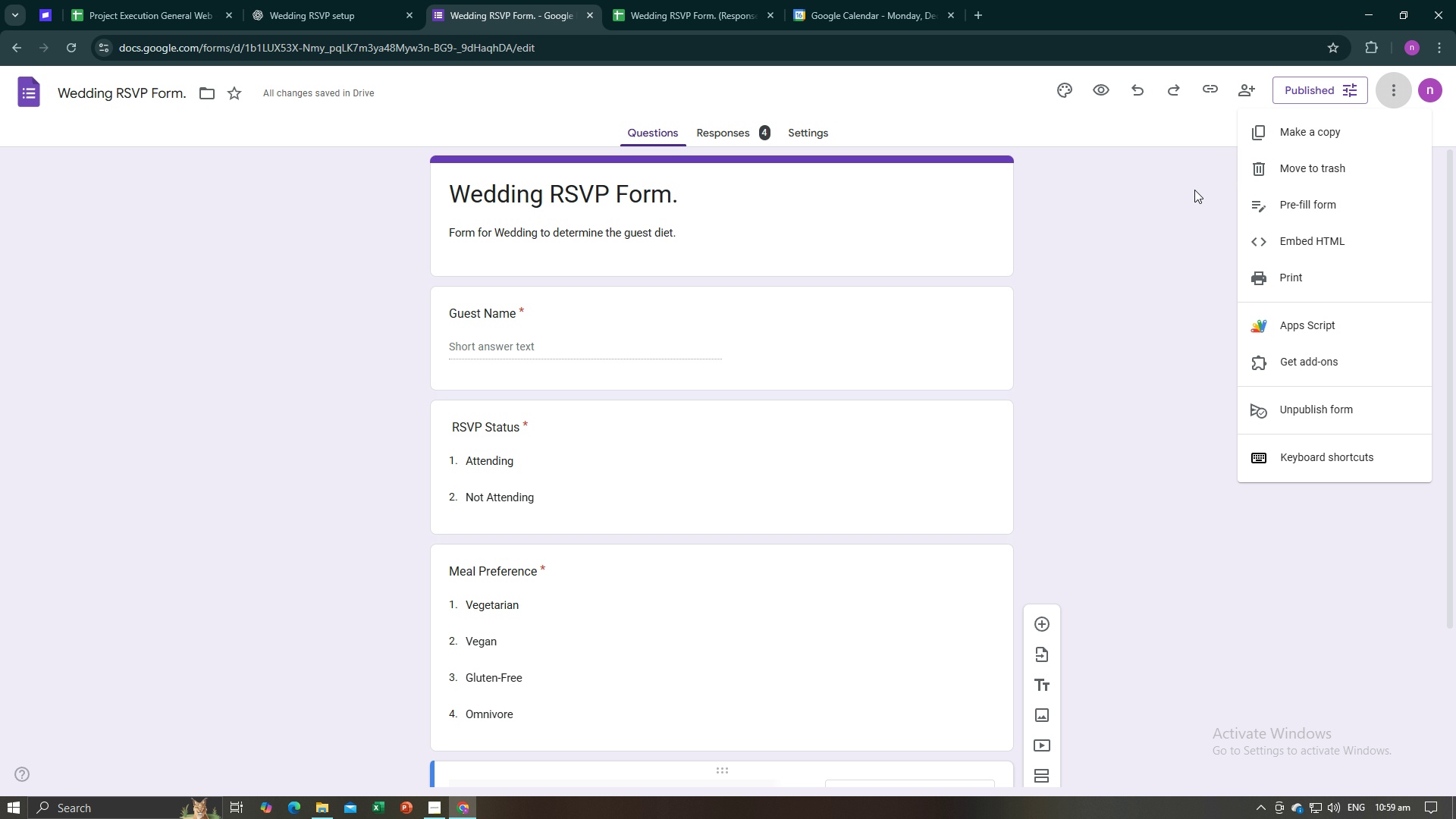 
left_click([1173, 227])
 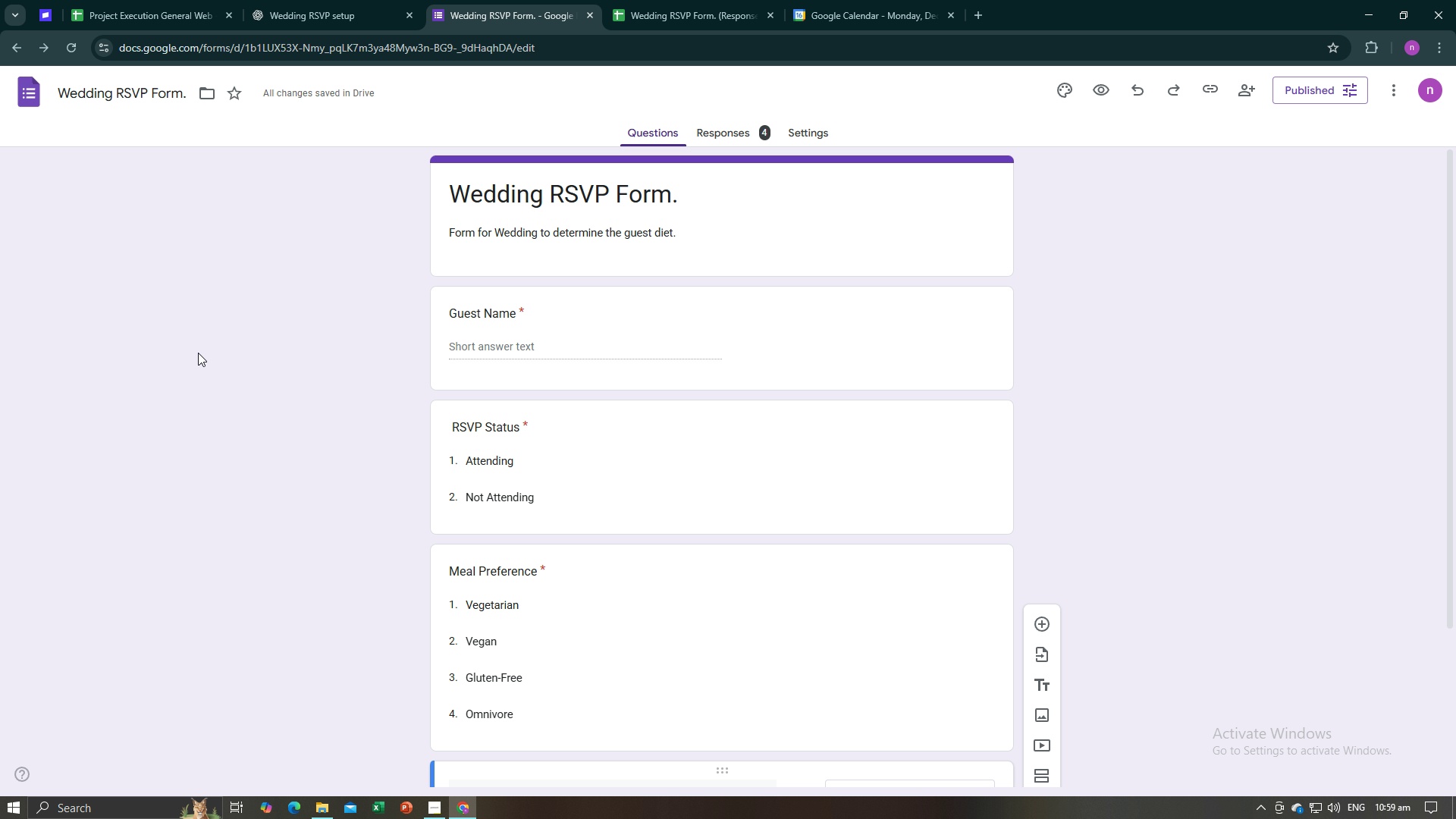 
scroll: coordinate [221, 356], scroll_direction: down, amount: 3.0
 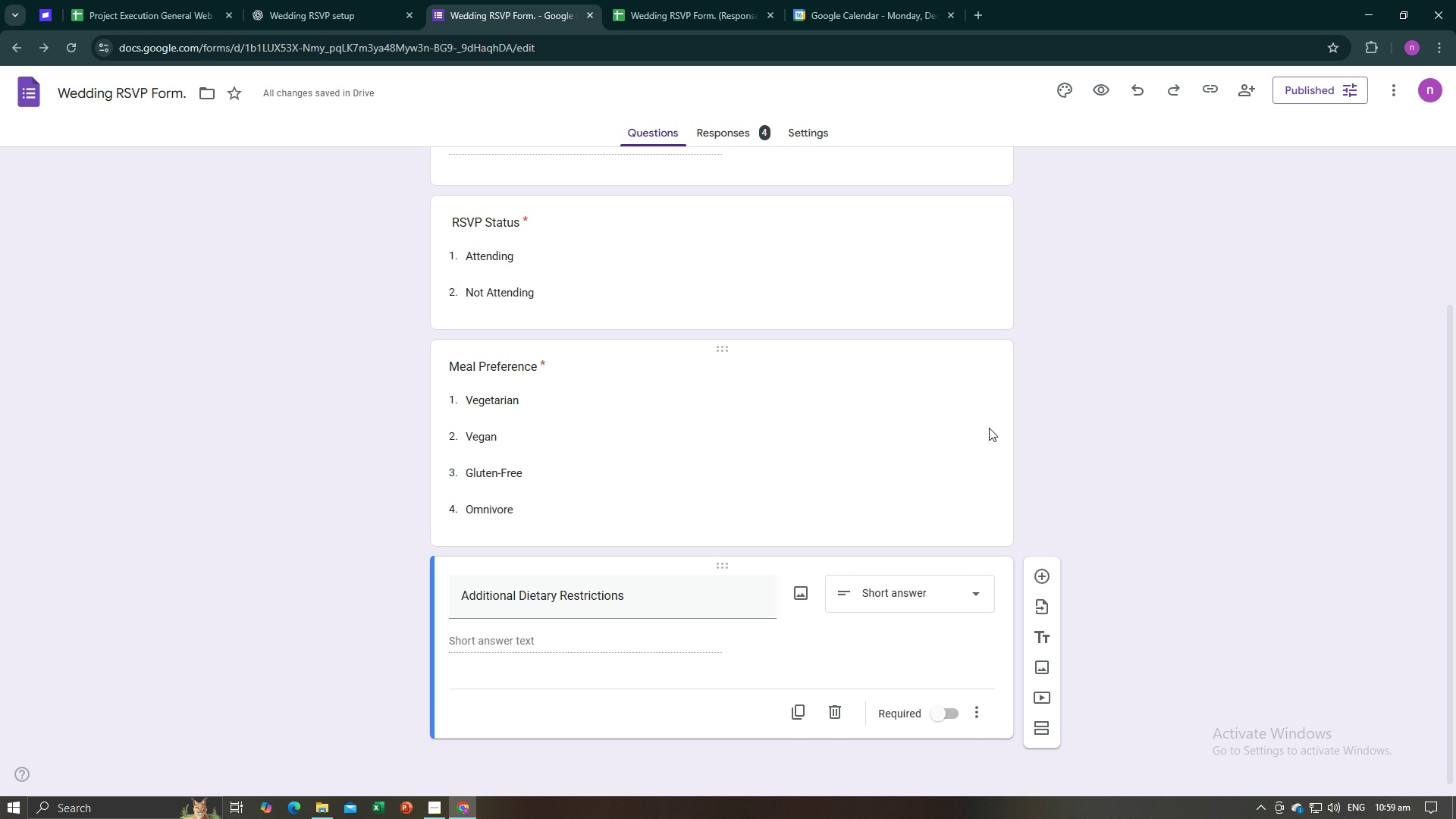 
scroll: coordinate [1085, 423], scroll_direction: up, amount: 7.0
 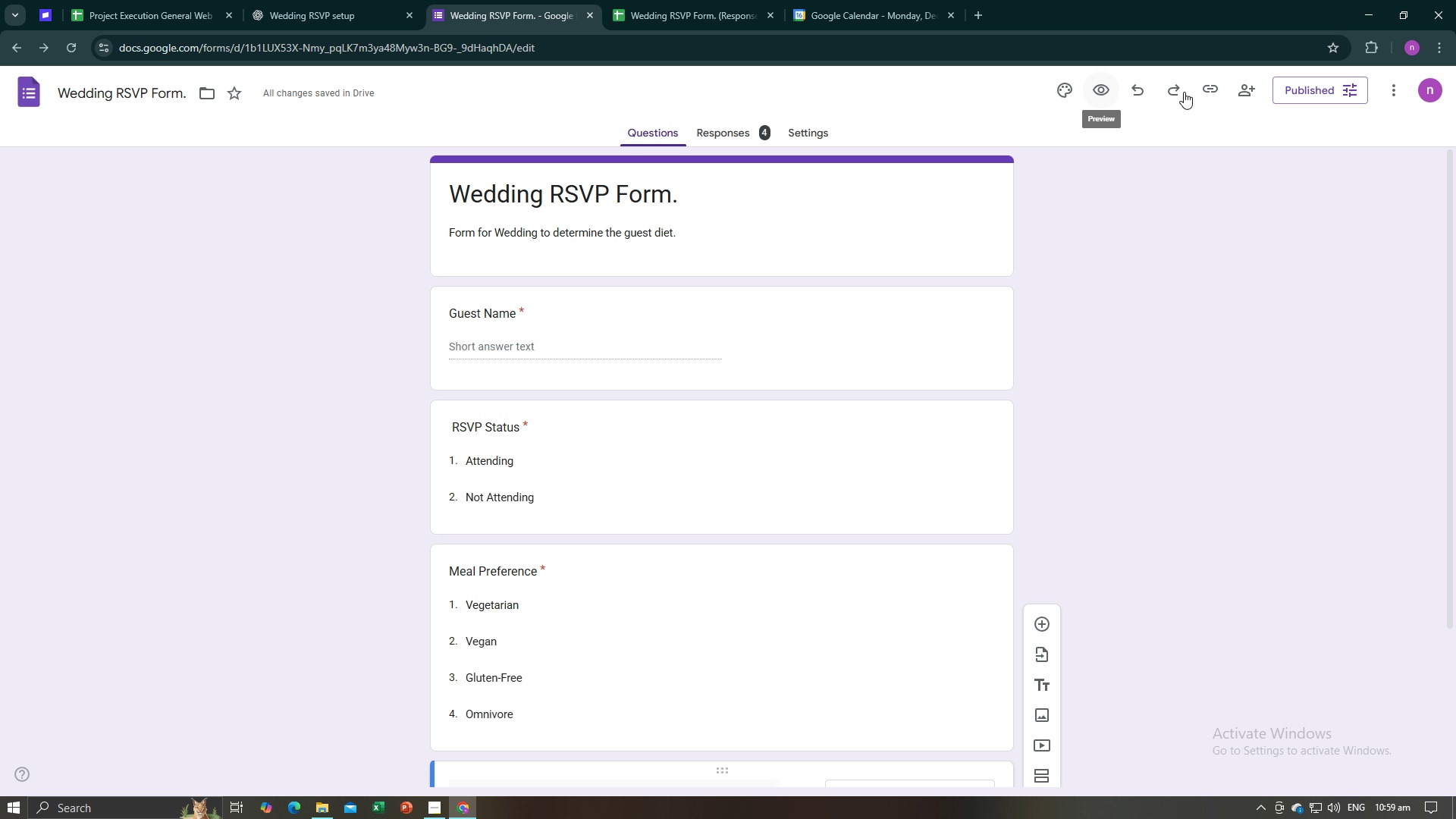 
wait(5.98)
 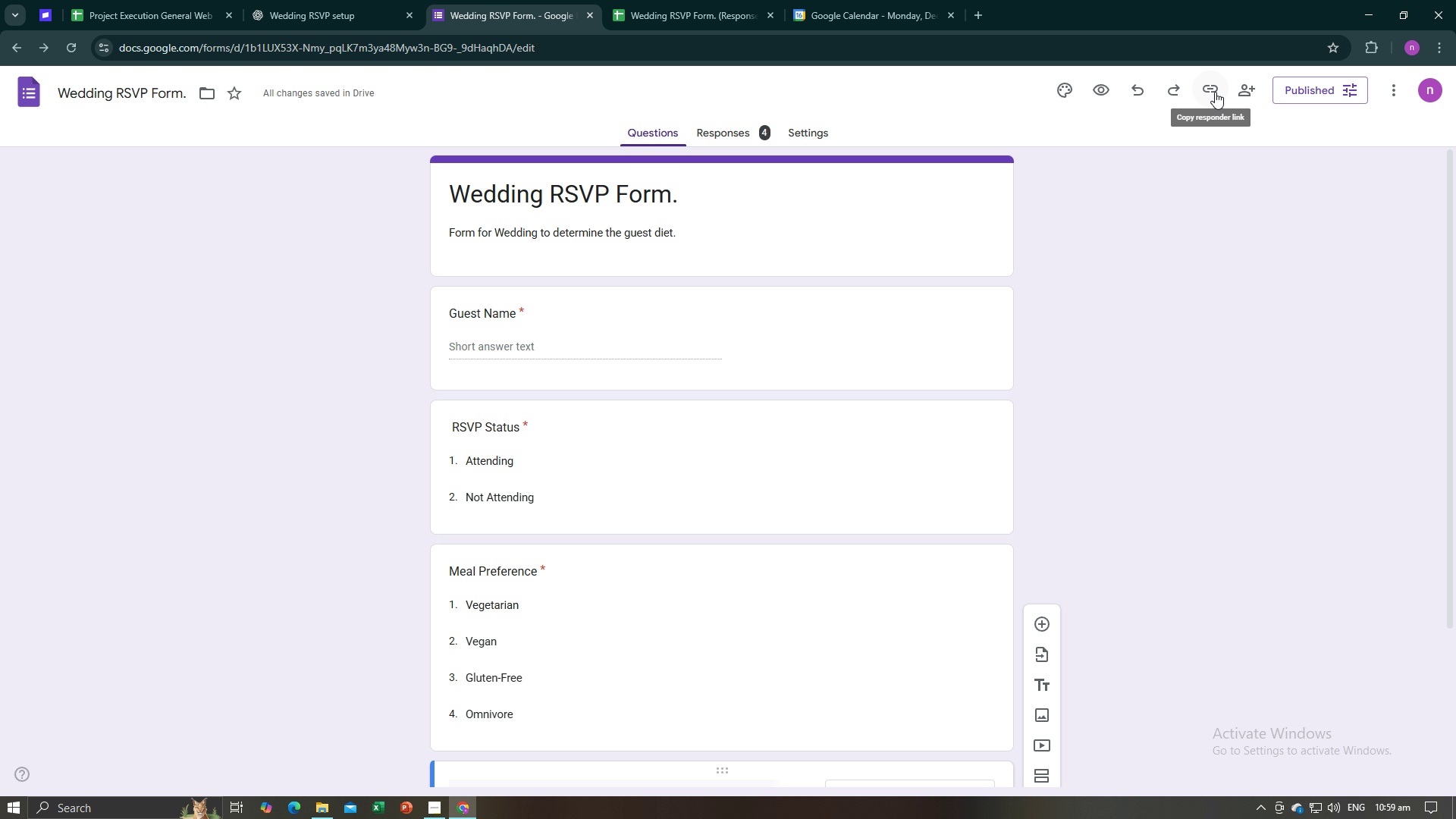 
left_click([1357, 90])
 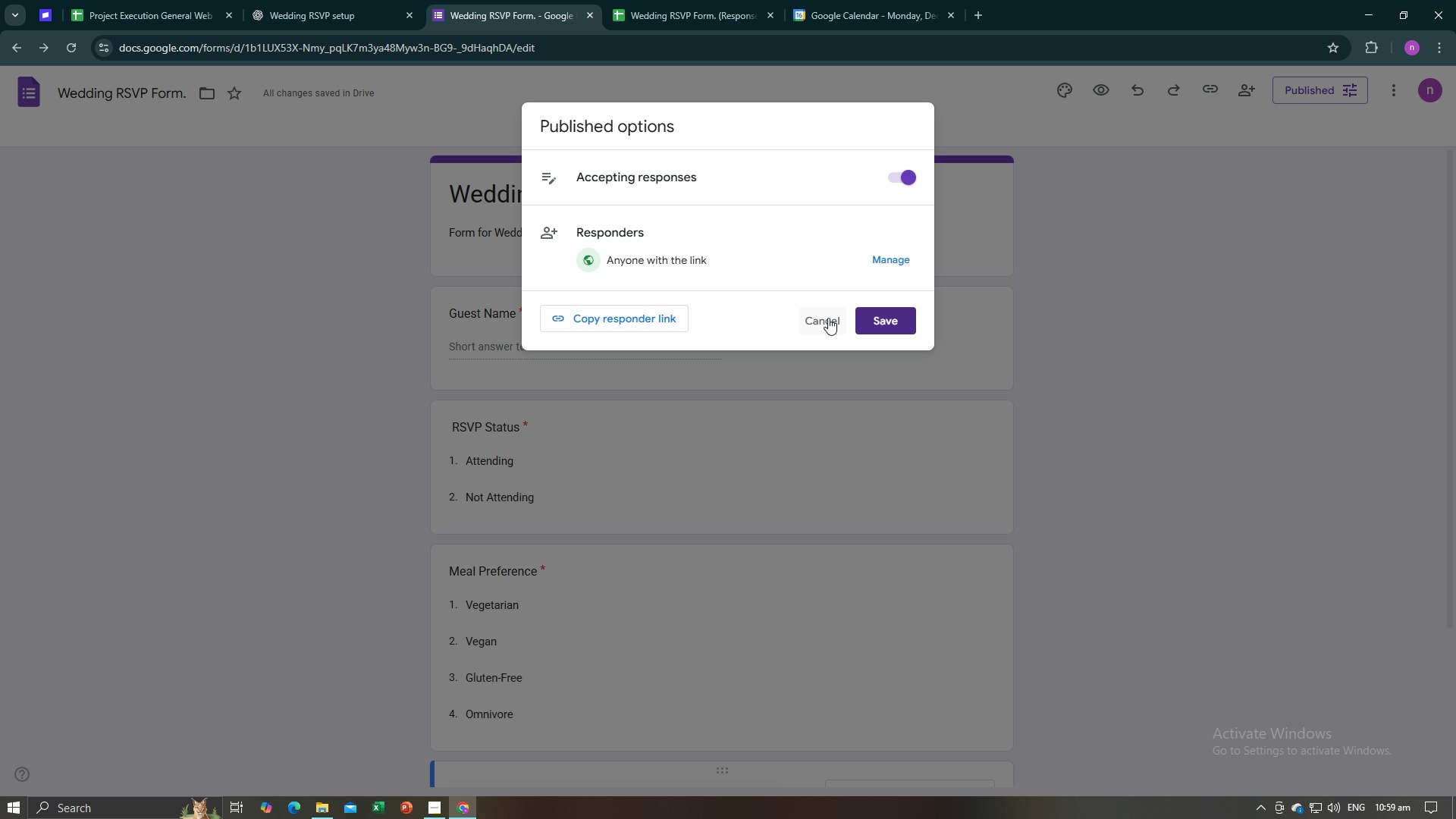 
left_click([828, 318])
 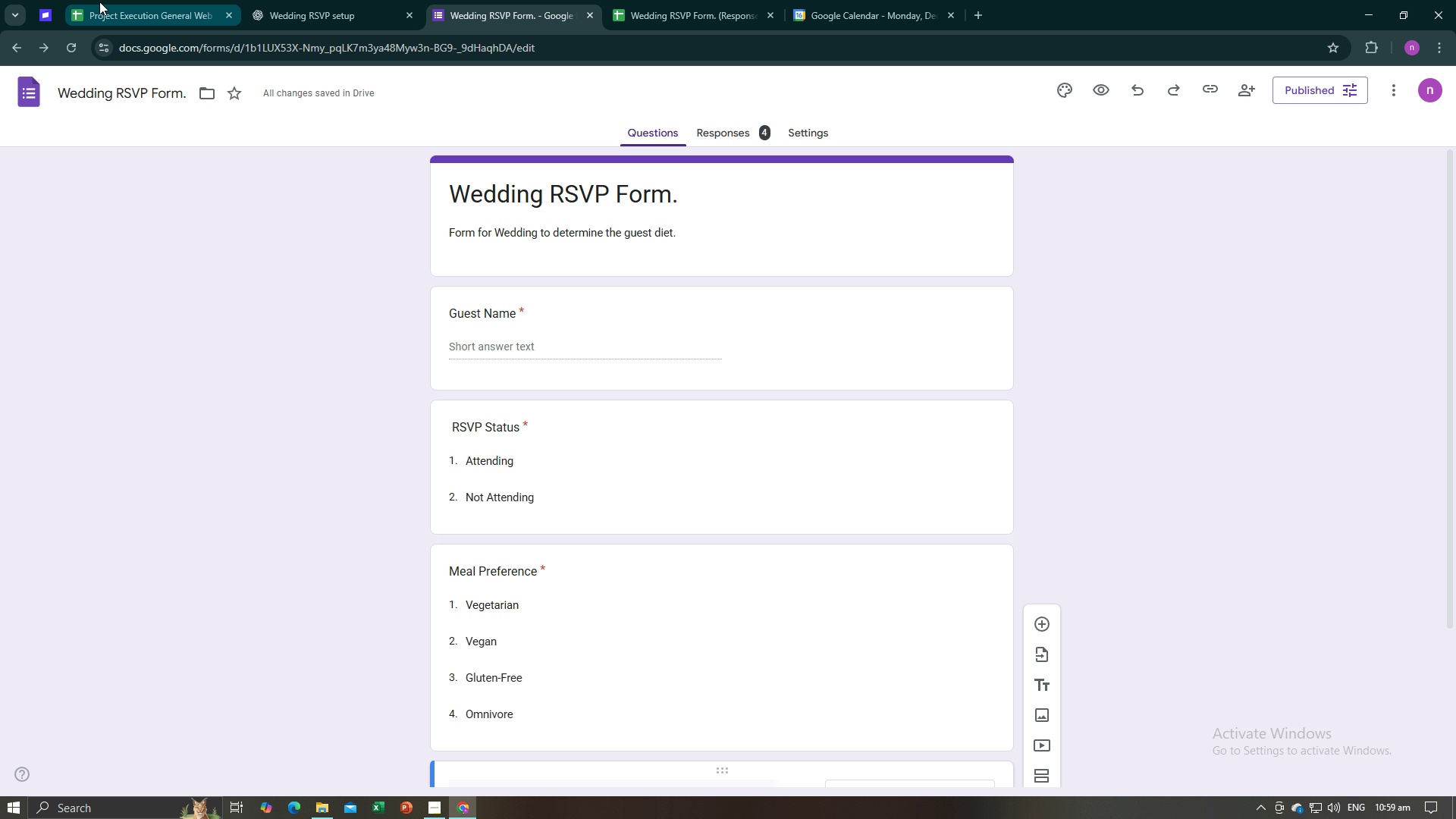 
left_click([299, 2])
 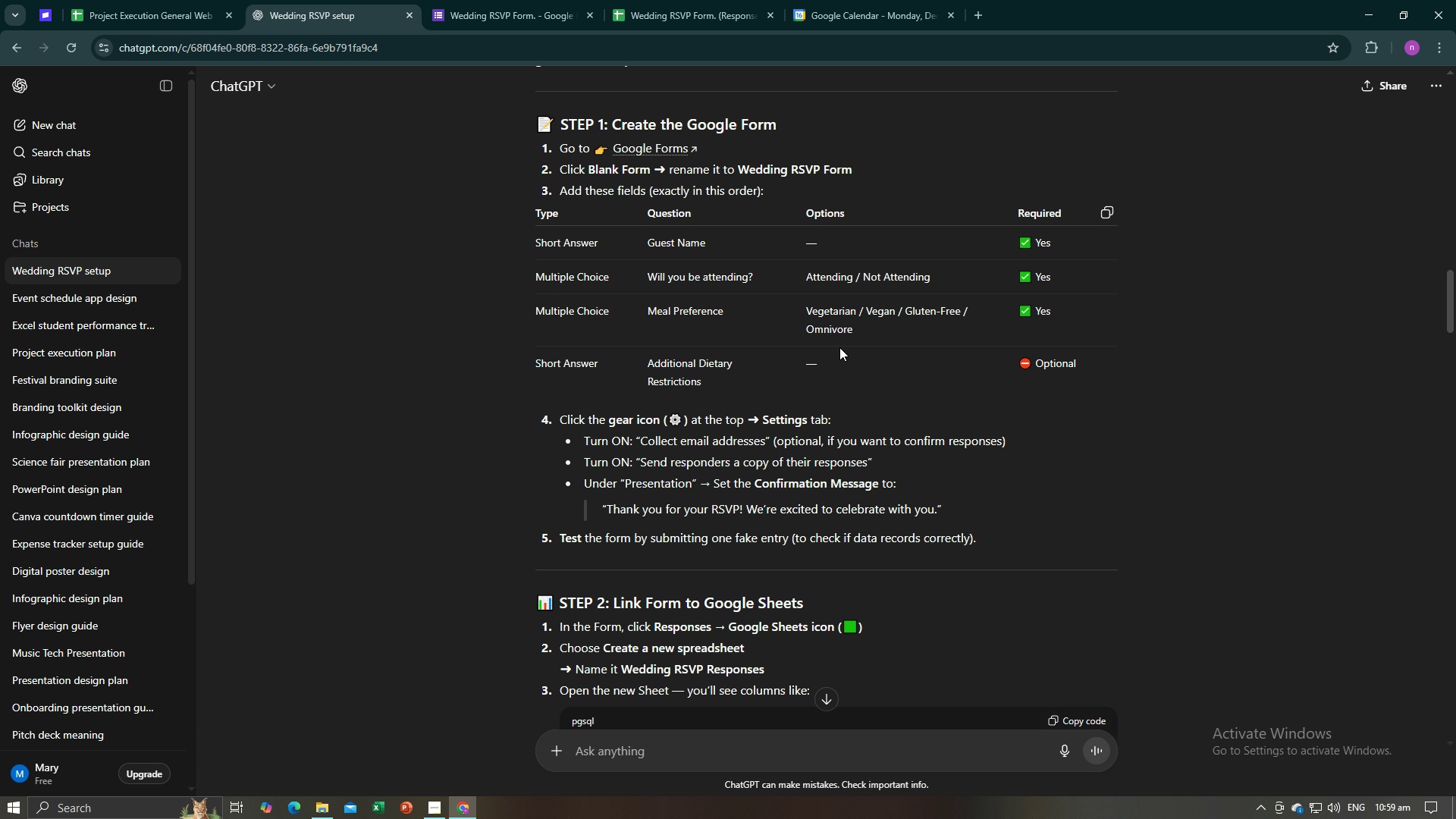 
wait(6.61)
 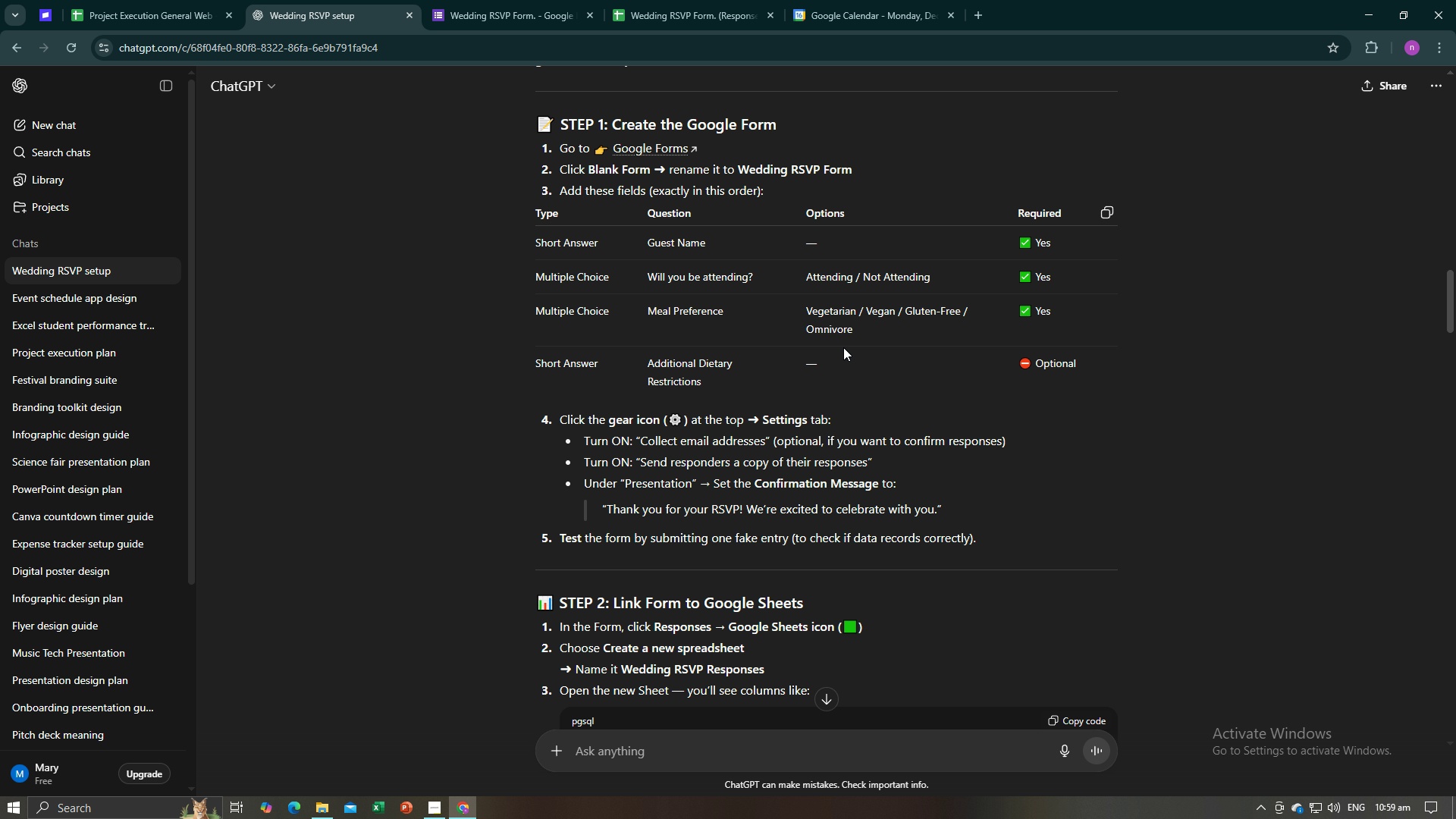 
left_click([514, 2])
 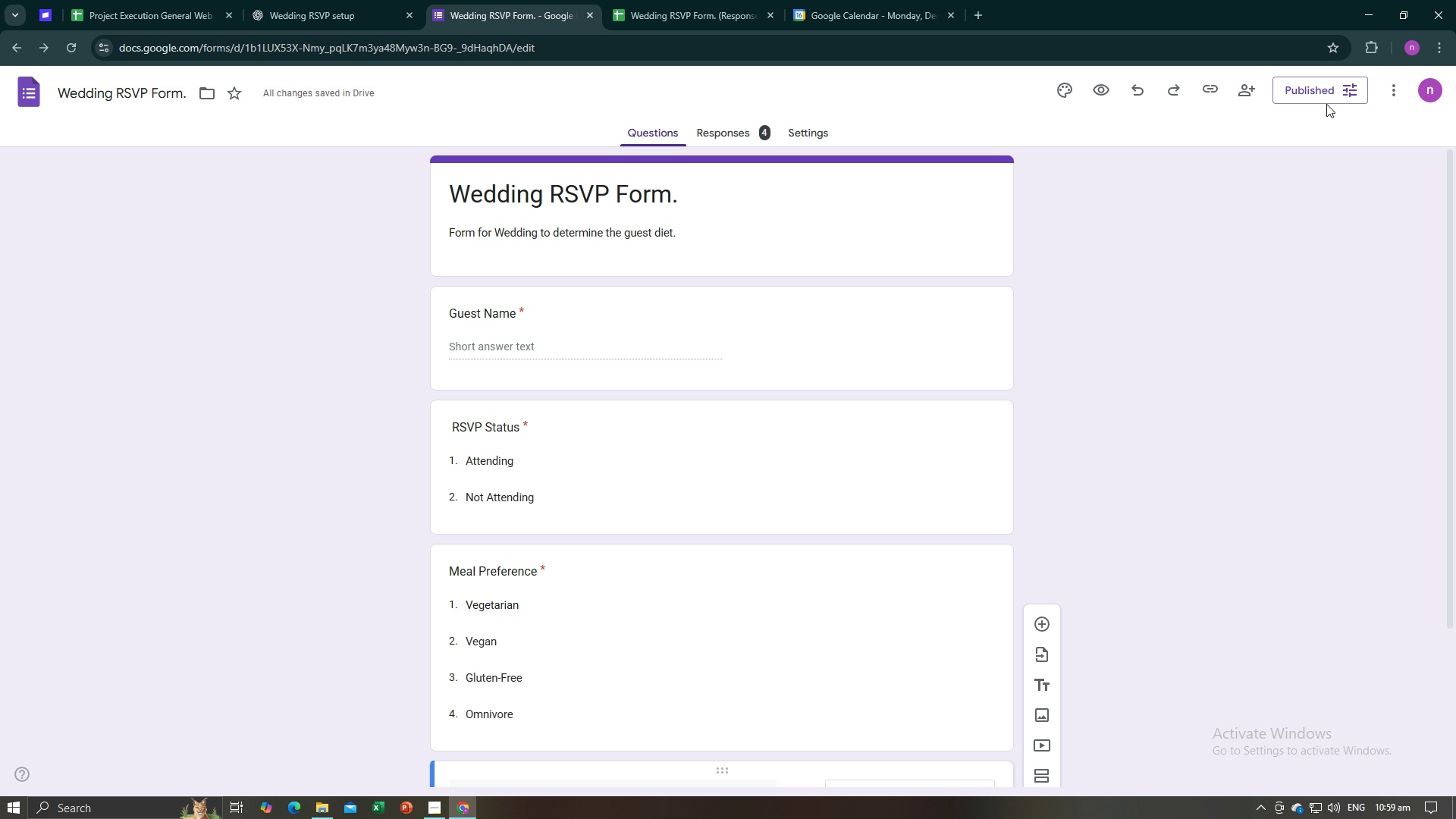 
left_click([1320, 96])
 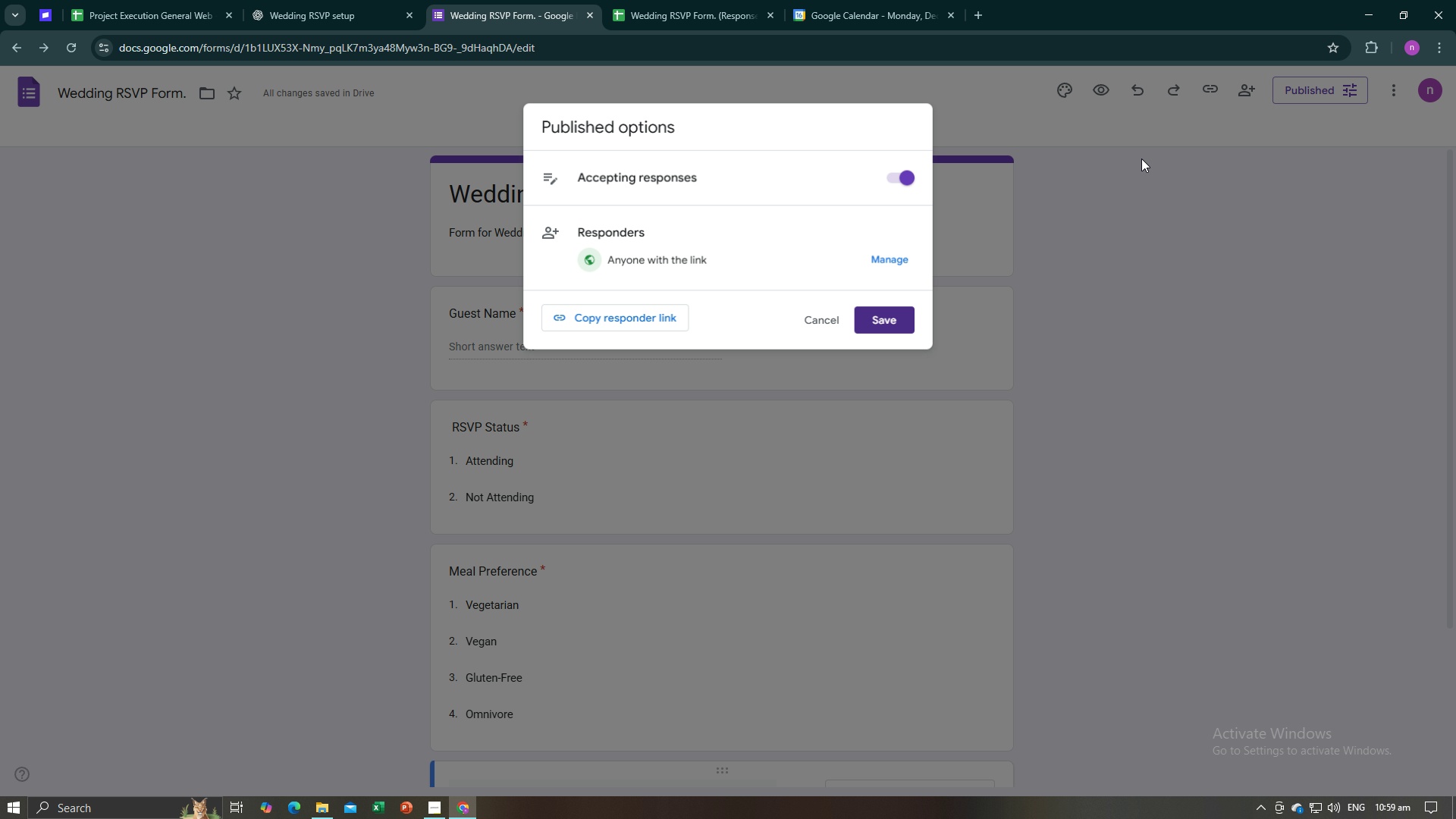 
left_click([1385, 93])
 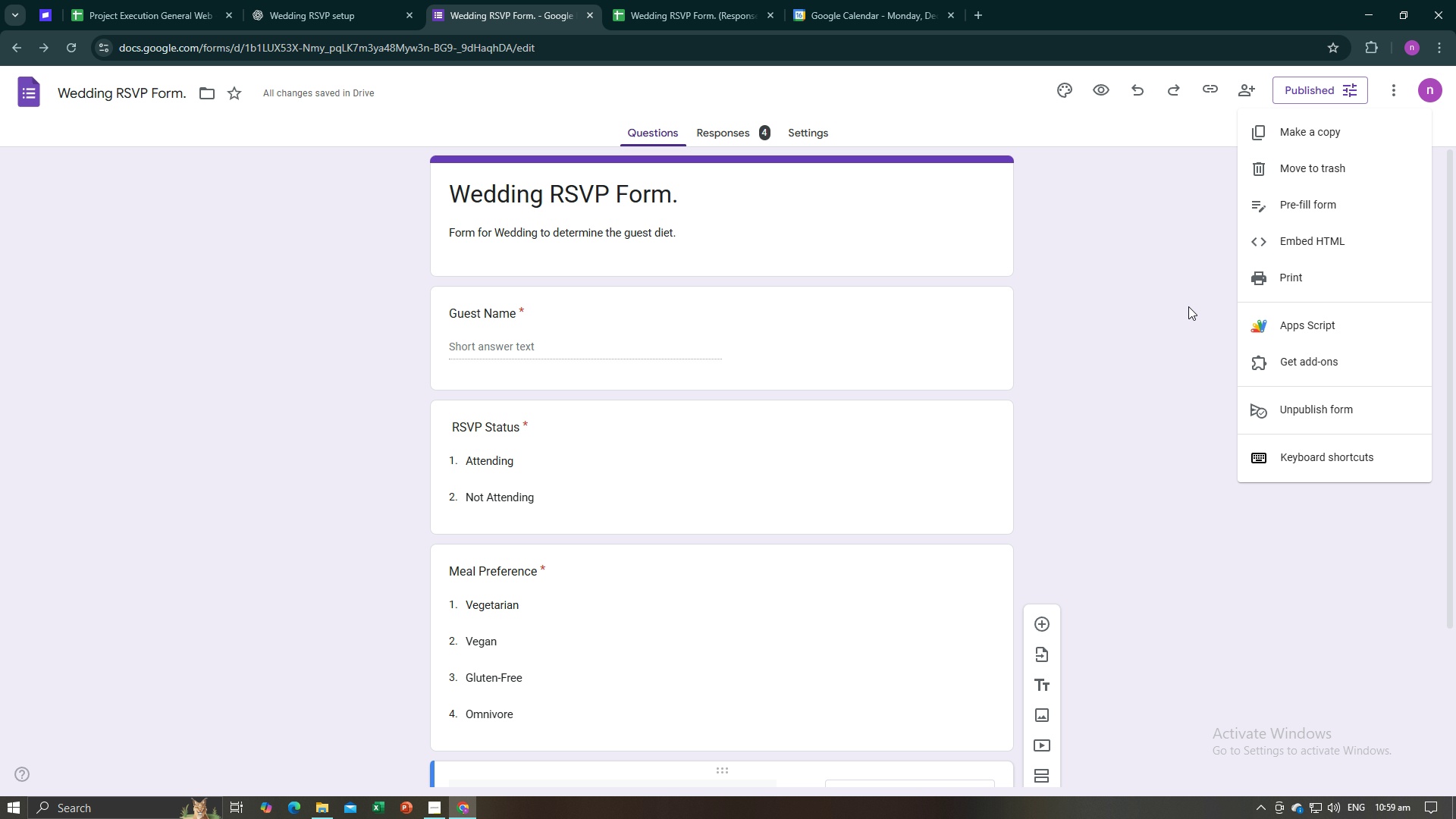 
left_click([1188, 306])
 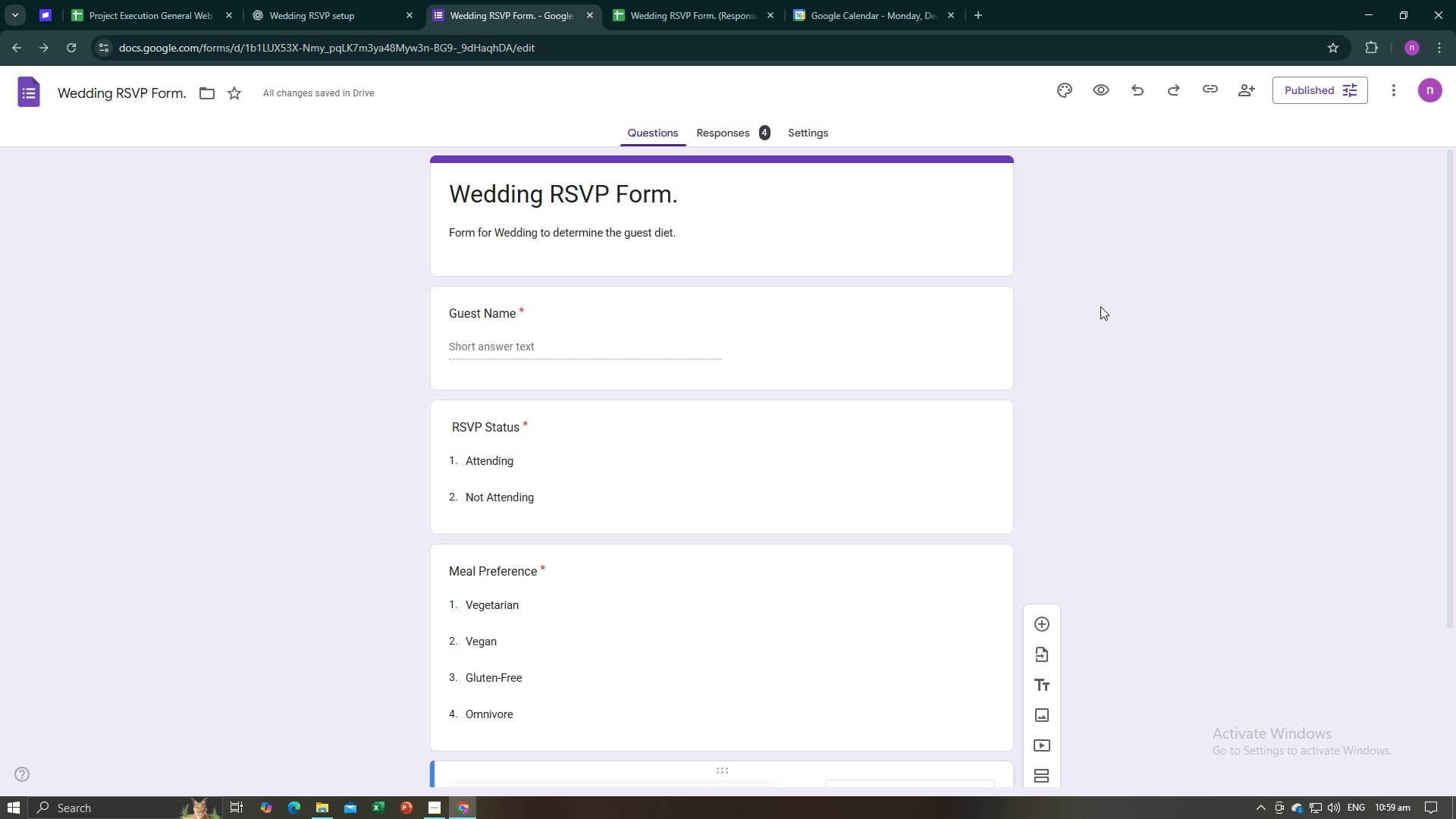 
key(Alt+AltLeft)